 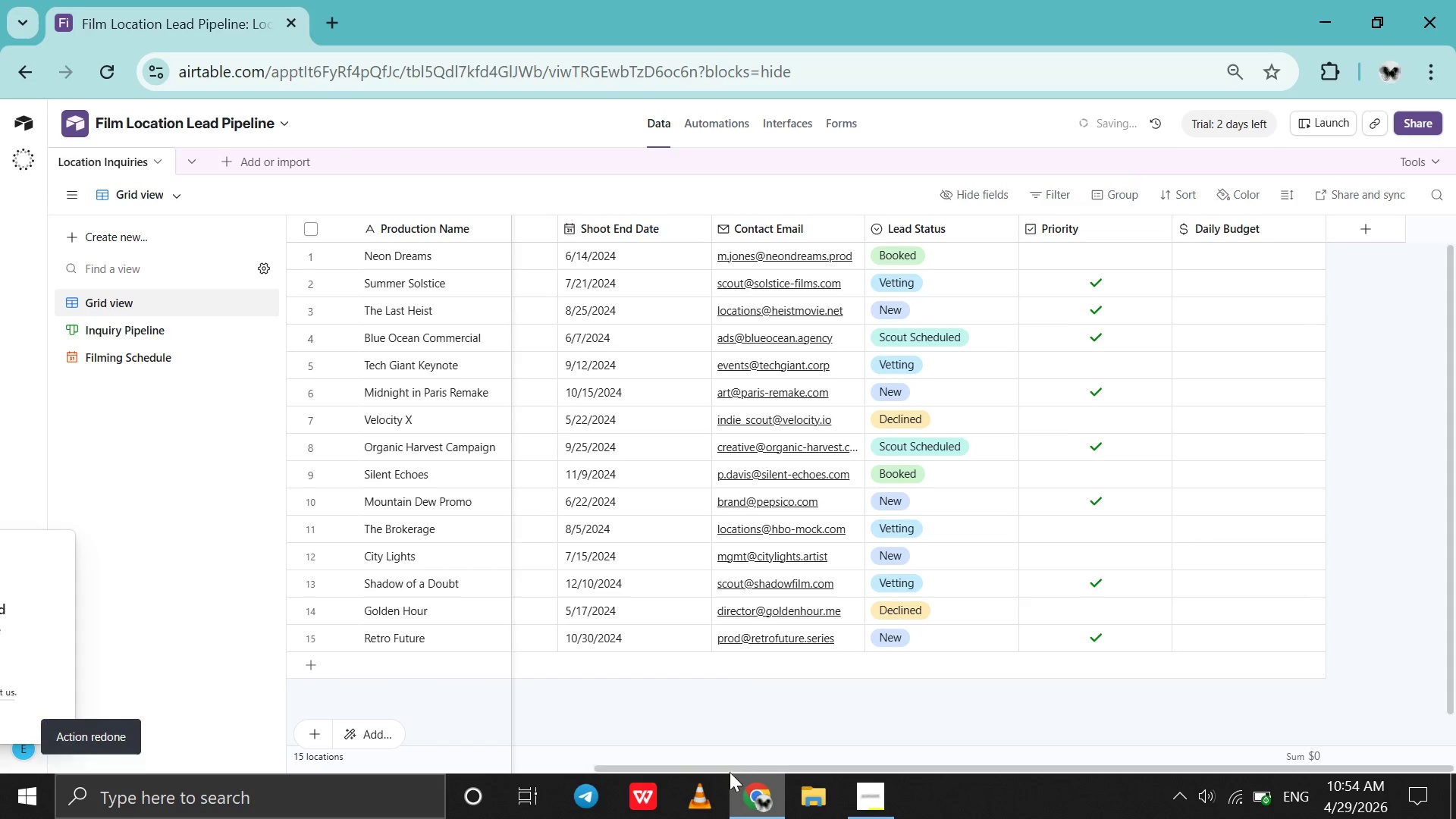 
key(Control+Y)
 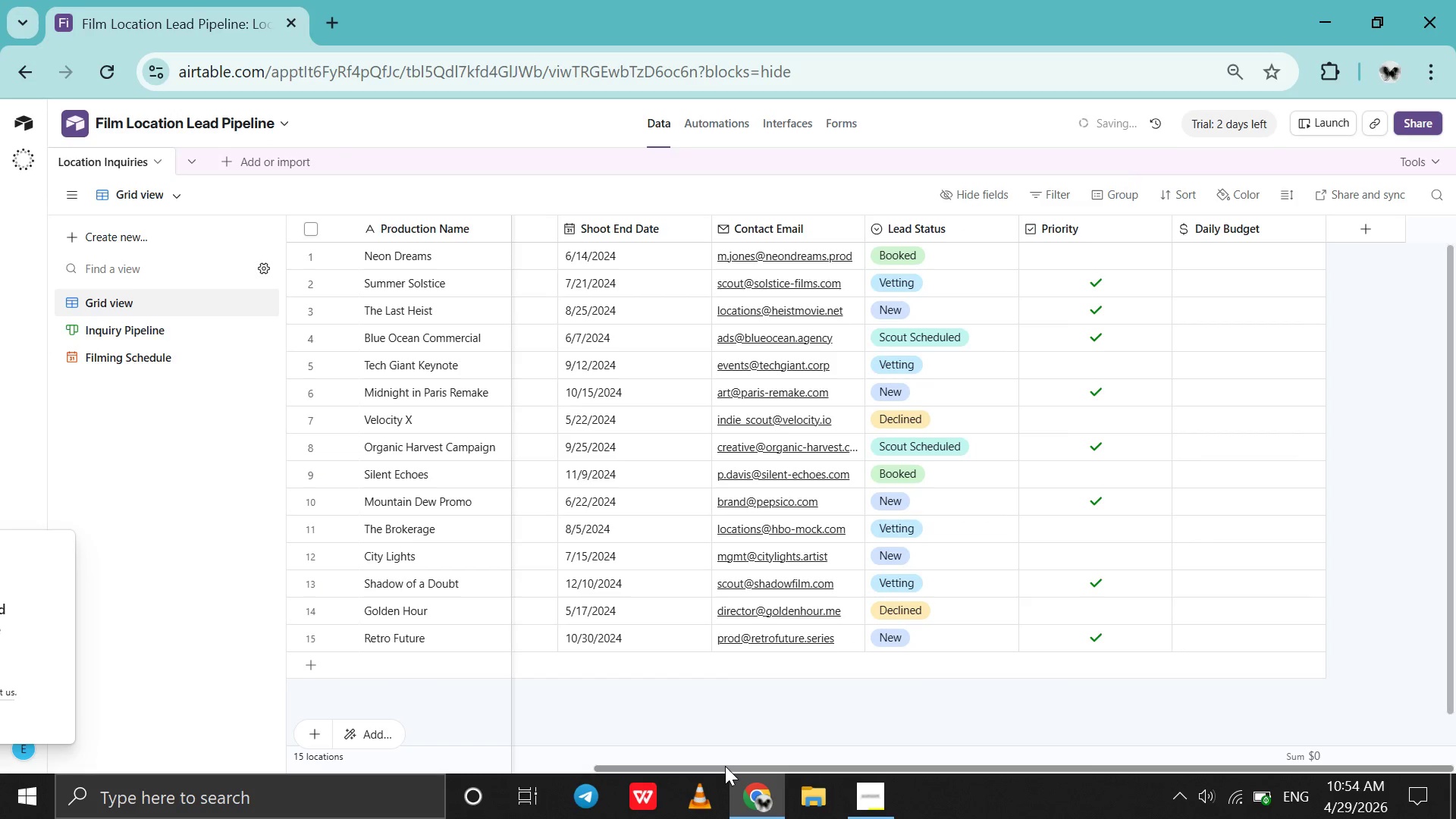 
key(Control+Y)
 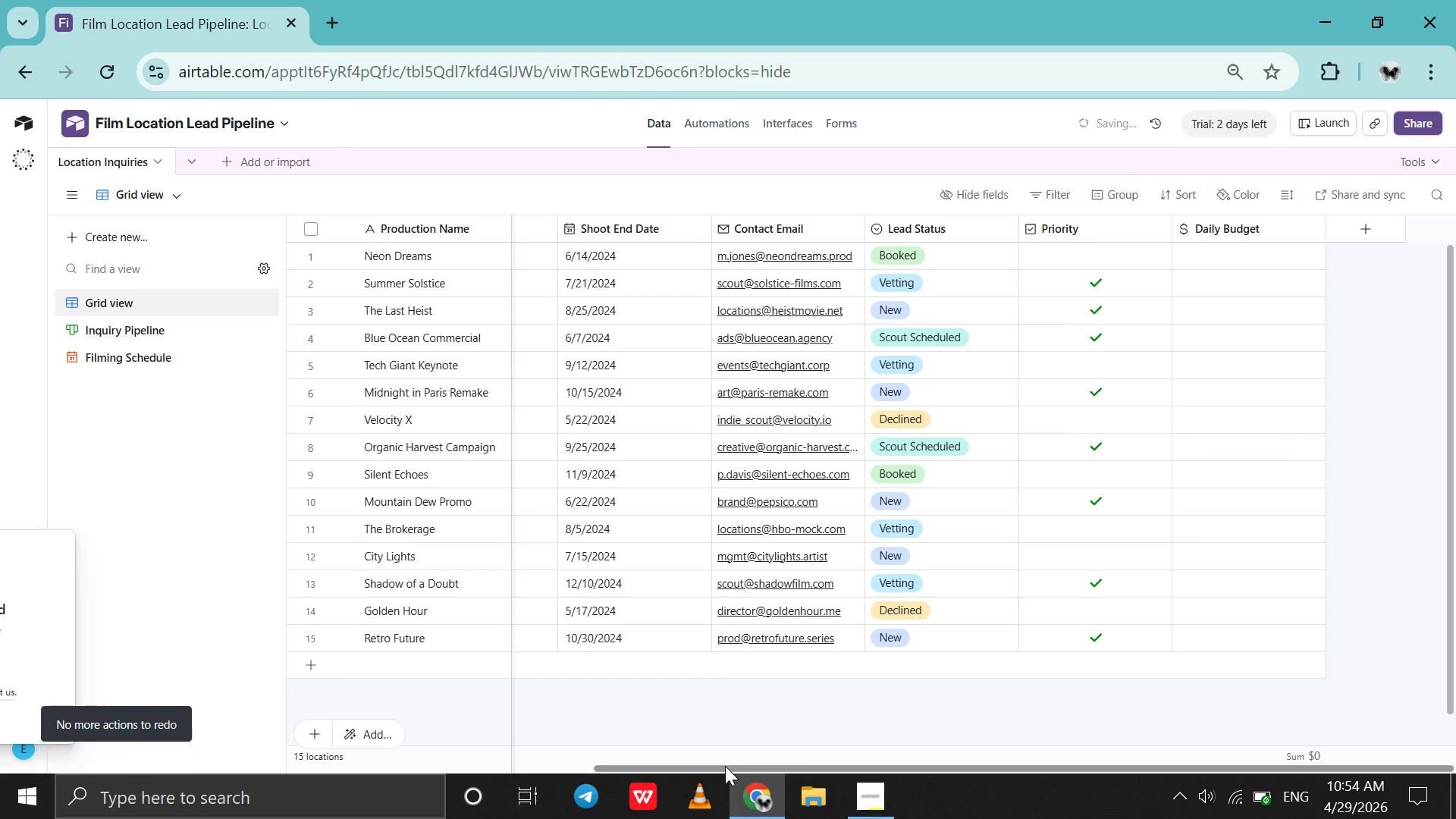 
key(Control+Y)
 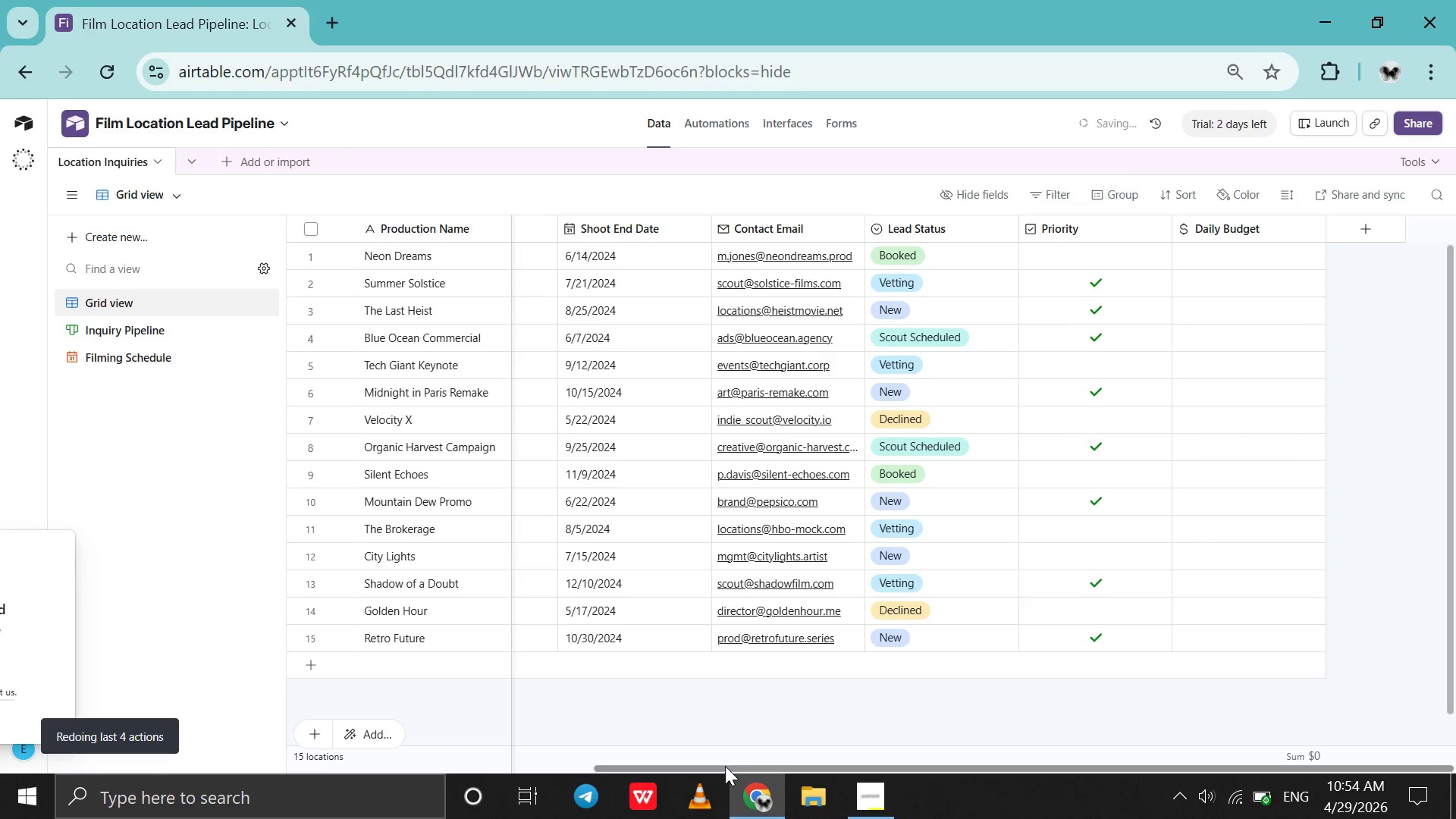 
key(Control+Y)
 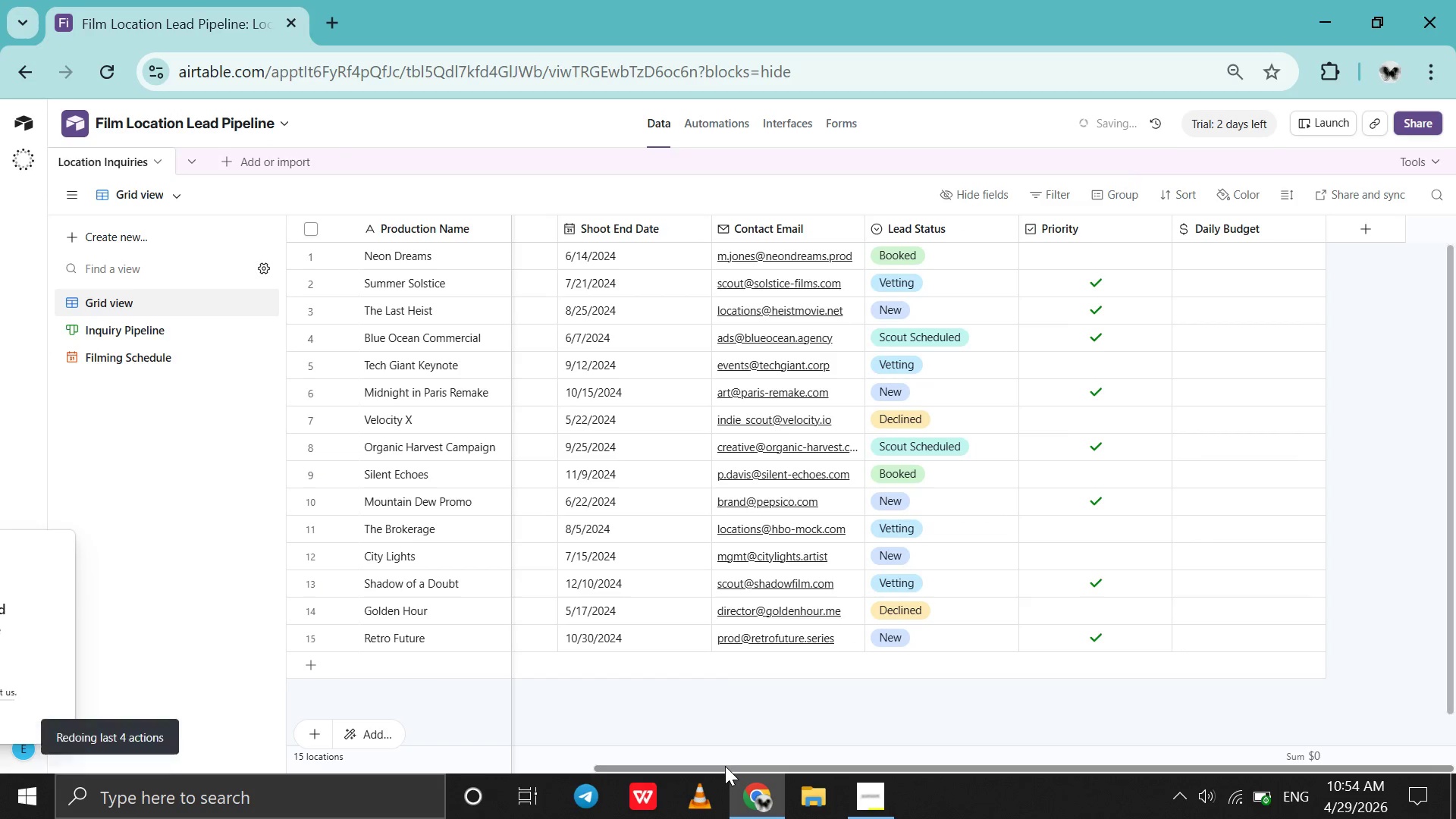 
key(Control+Y)
 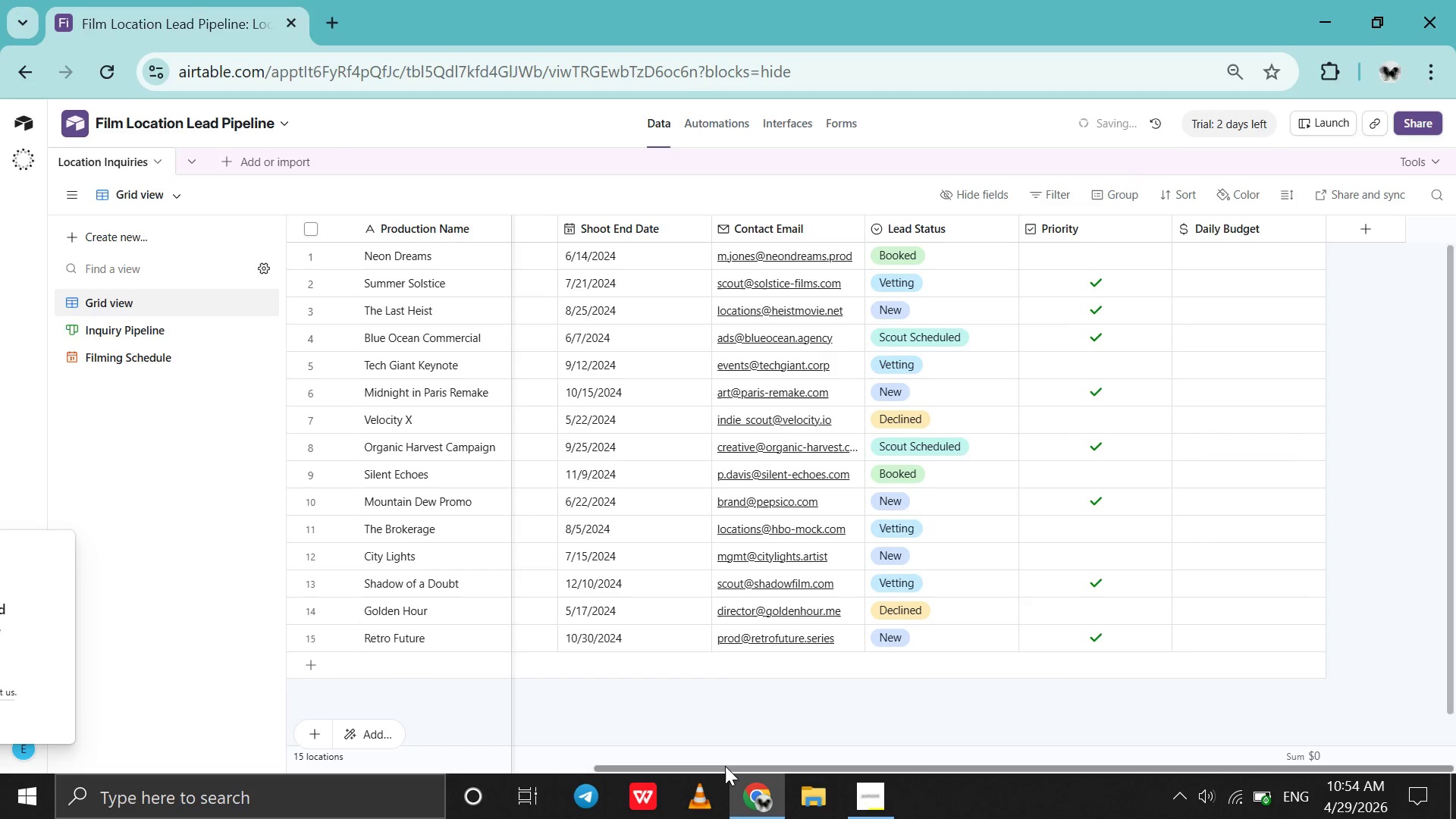 
key(Control+Y)
 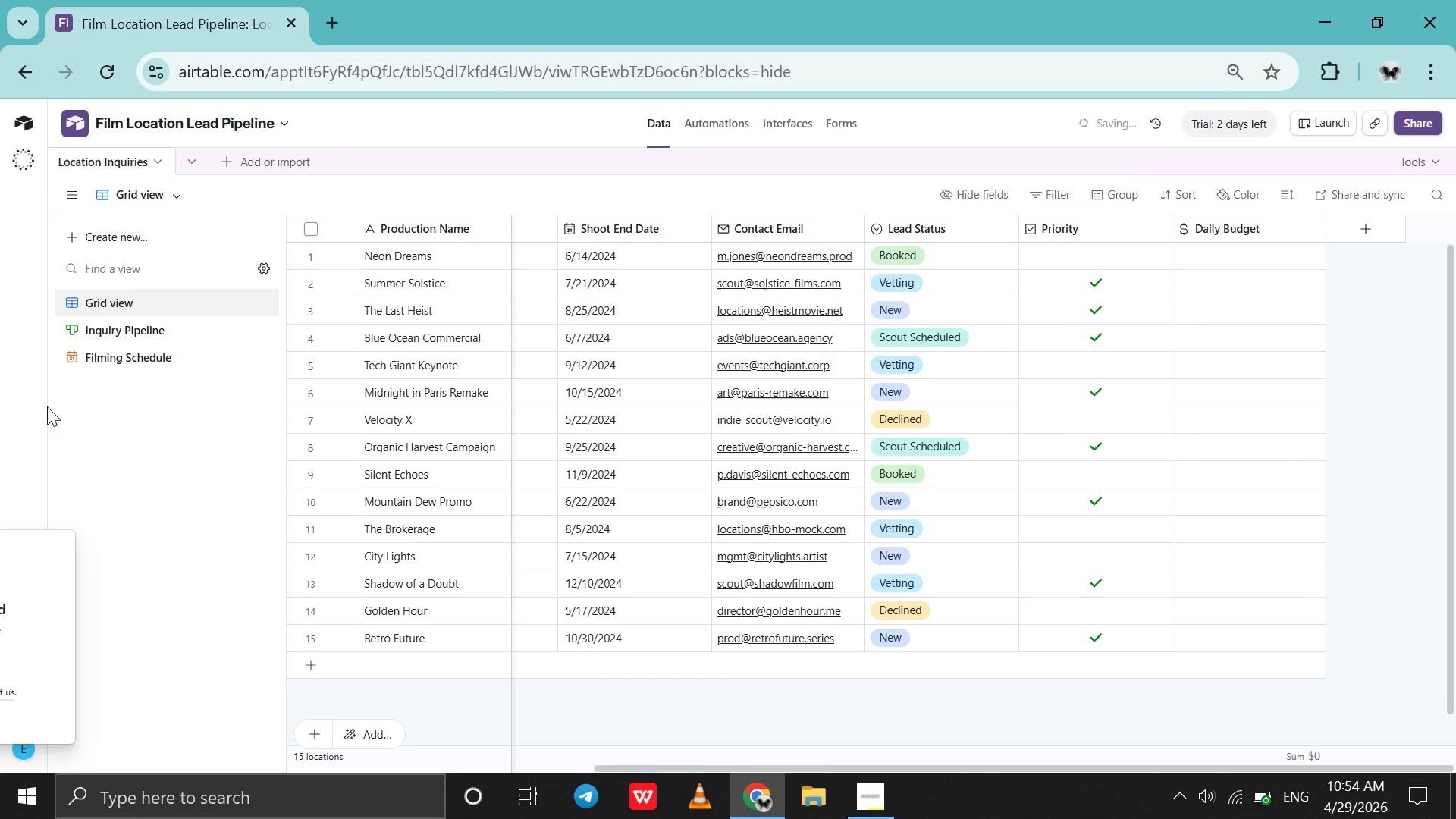 
left_click([136, 351])
 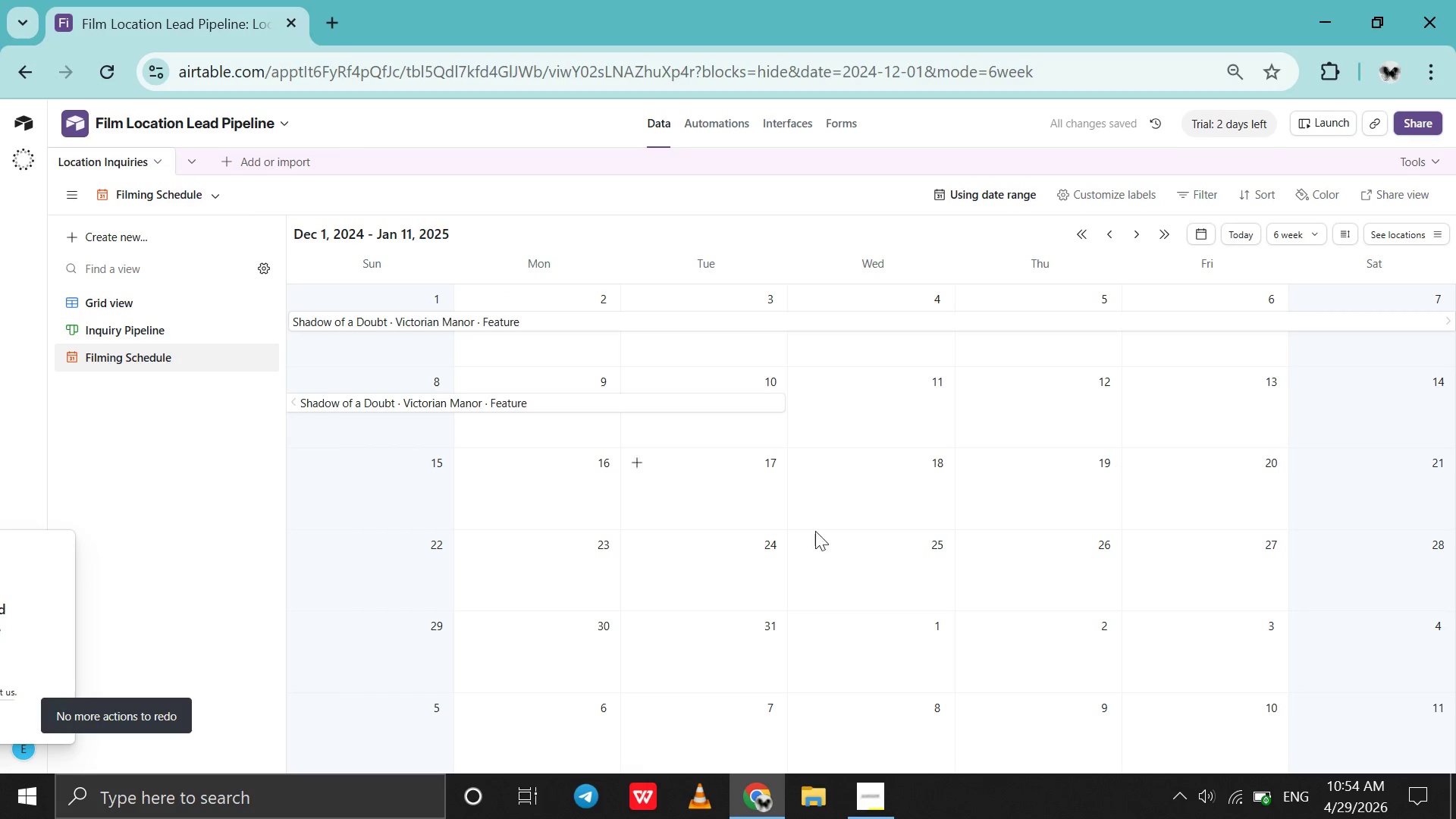 
scroll: coordinate [844, 548], scroll_direction: down, amount: 9.0
 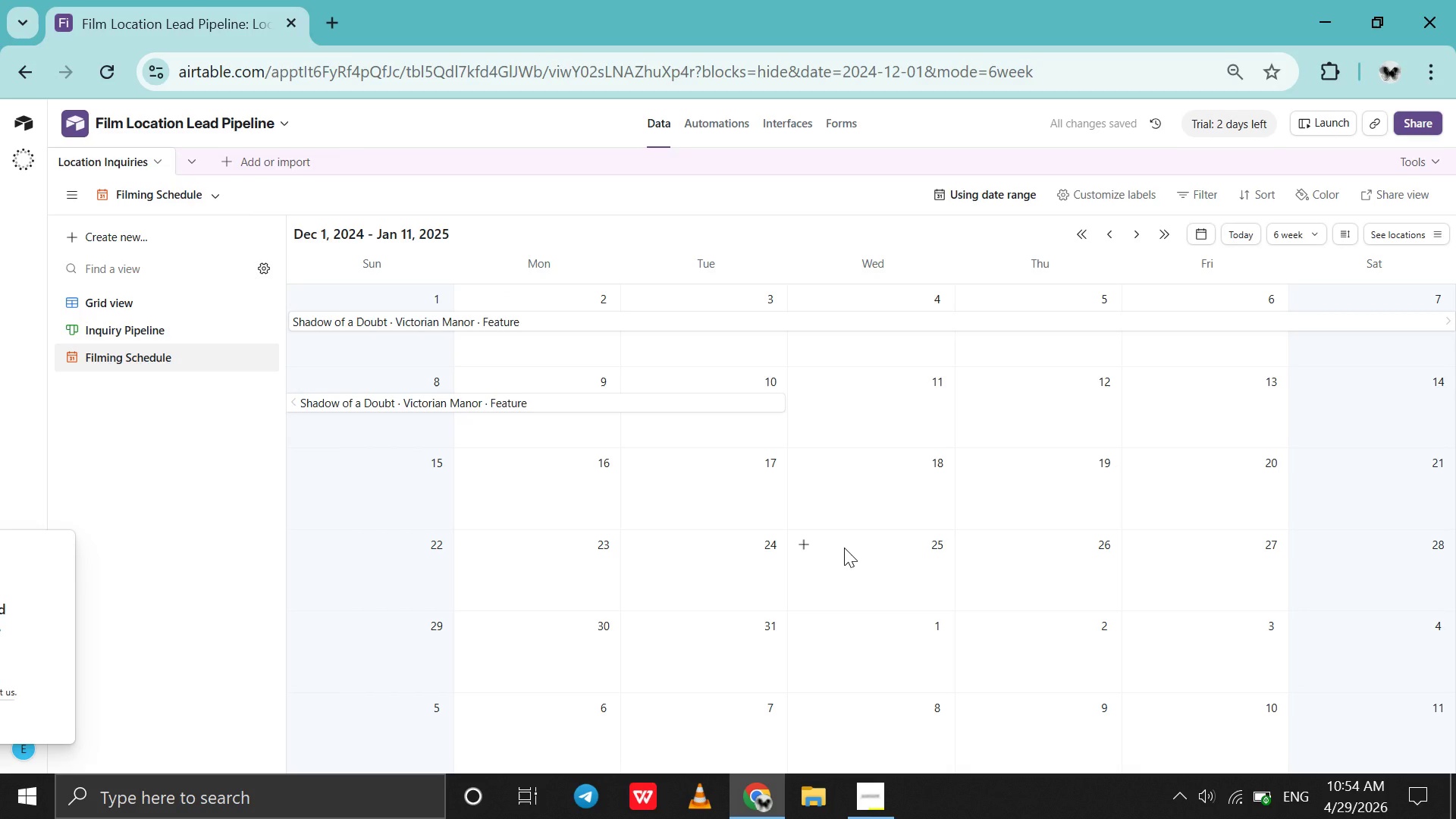 
key(Control+Y)
 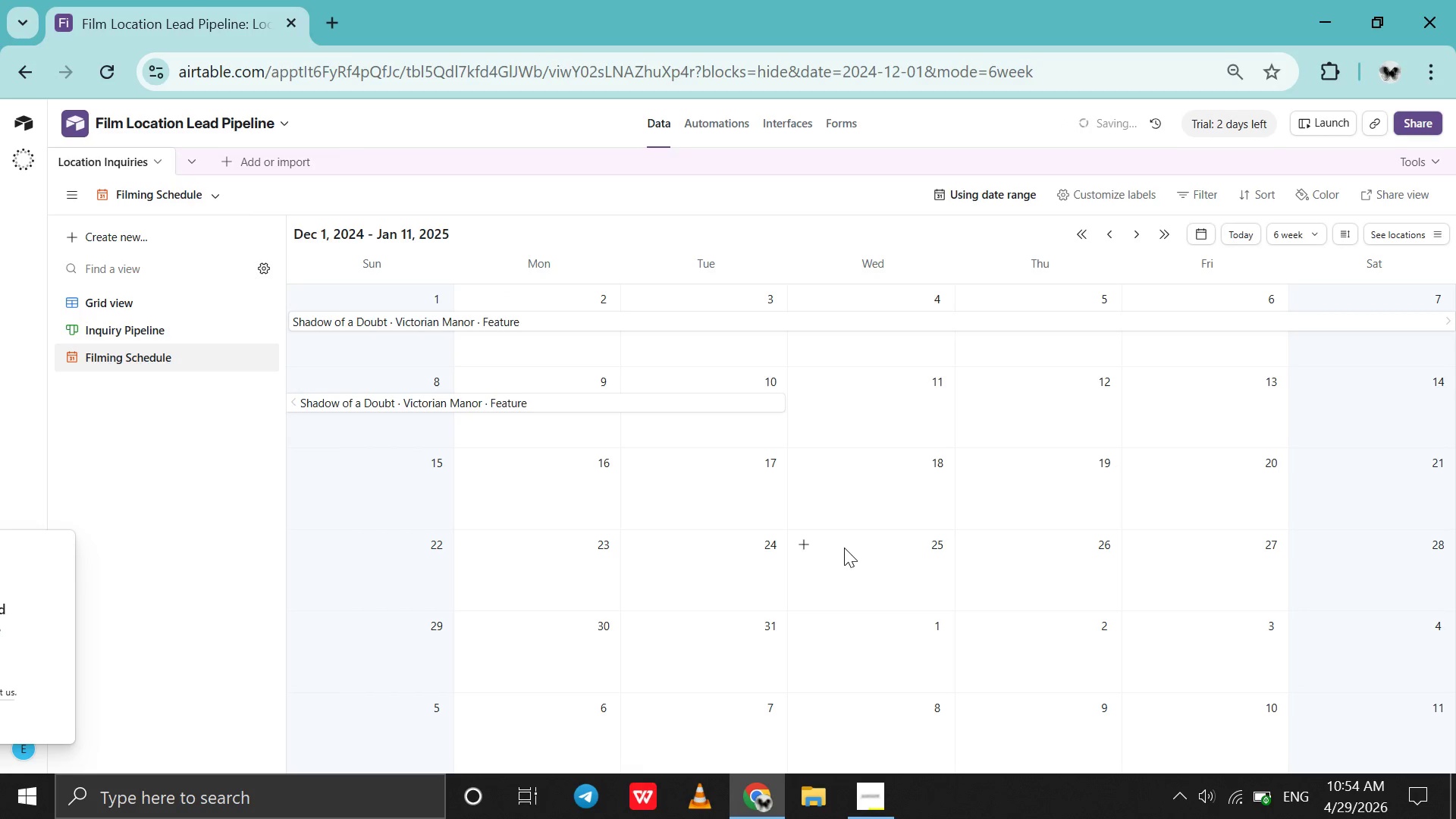 
key(Control+Y)
 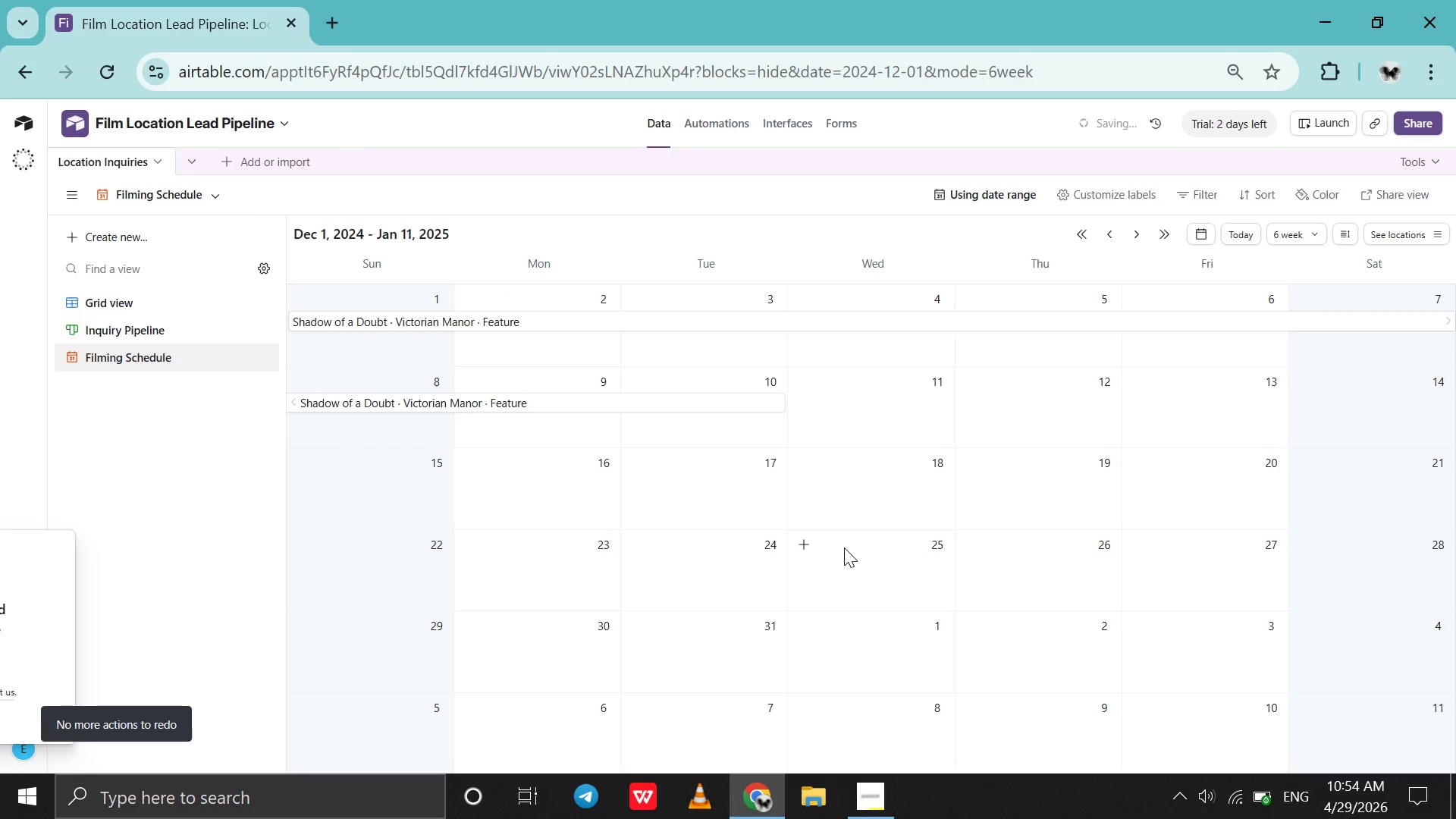 
key(Control+Y)
 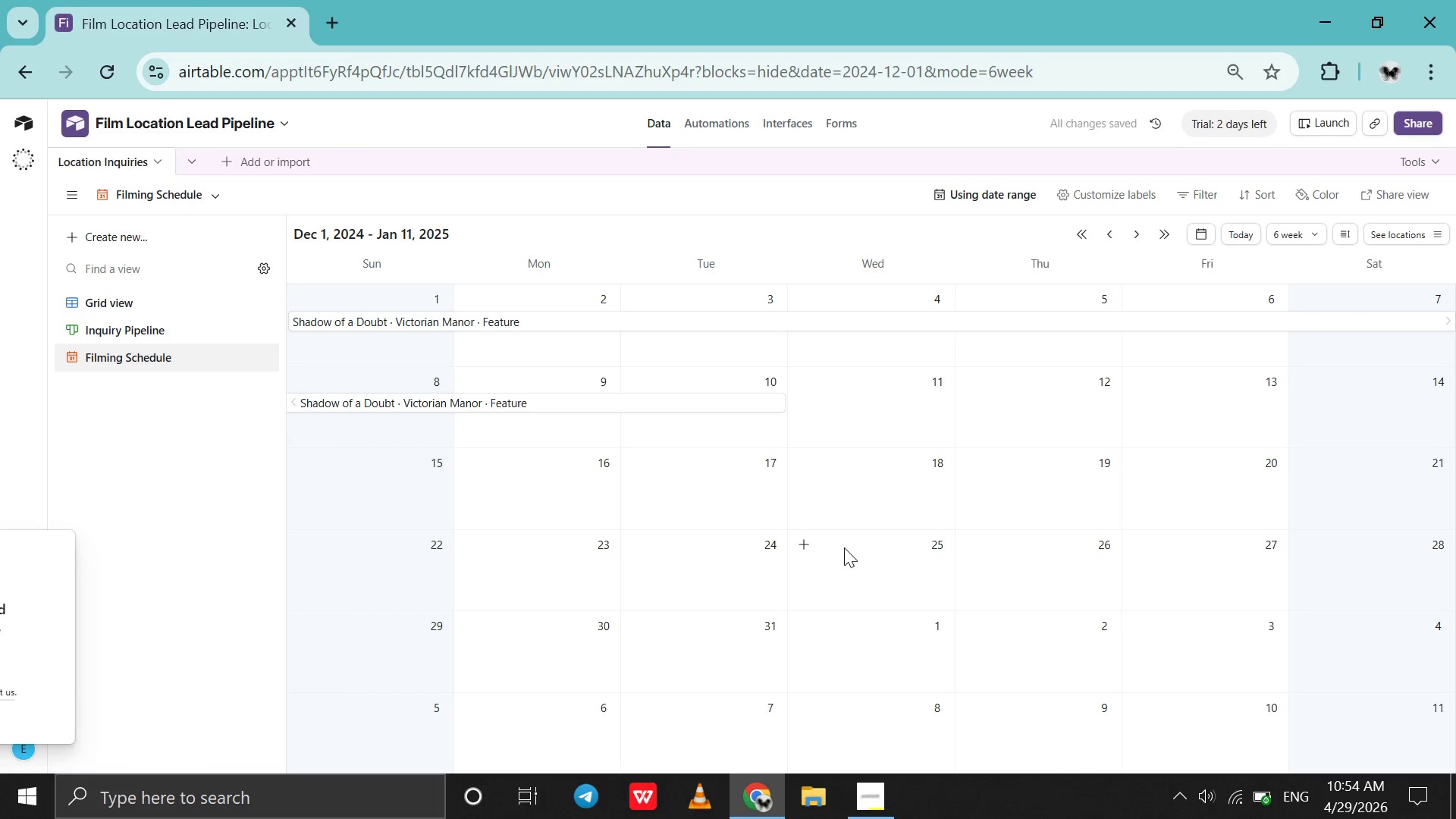 
key(Control+Y)
 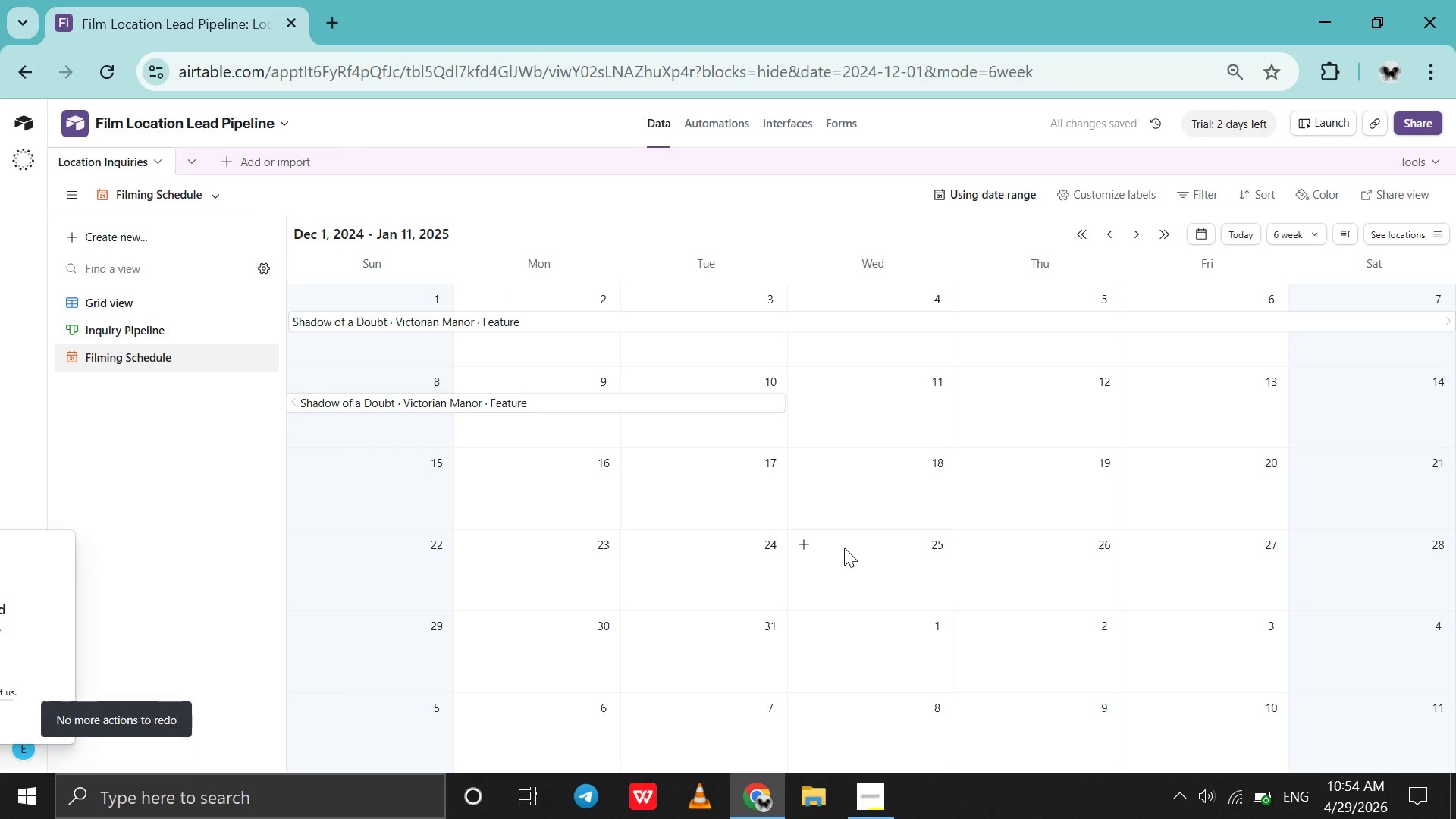 
scroll: coordinate [844, 548], scroll_direction: down, amount: 11.0
 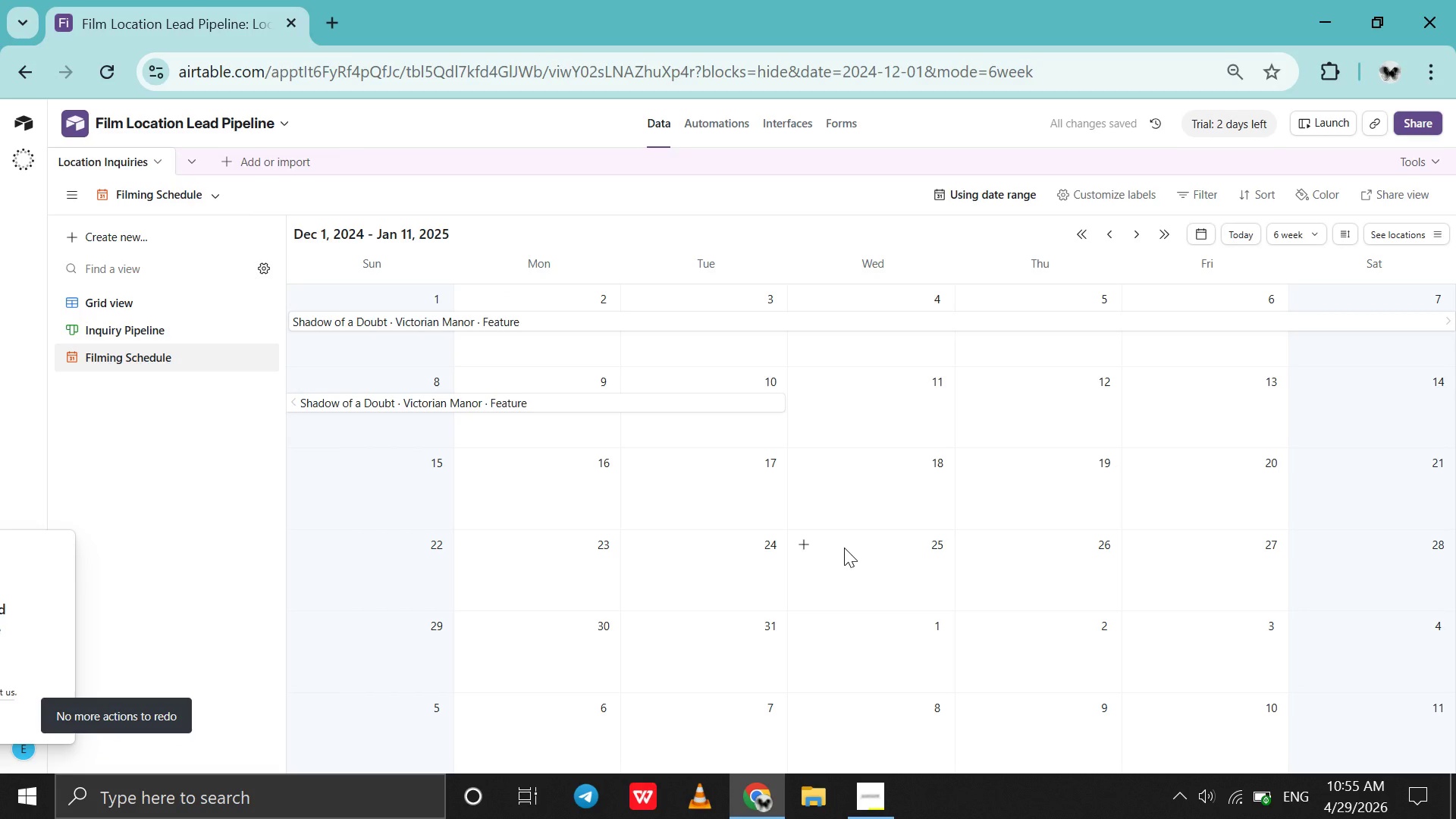 
hold_key(key=ControlLeft, duration=2.05)
 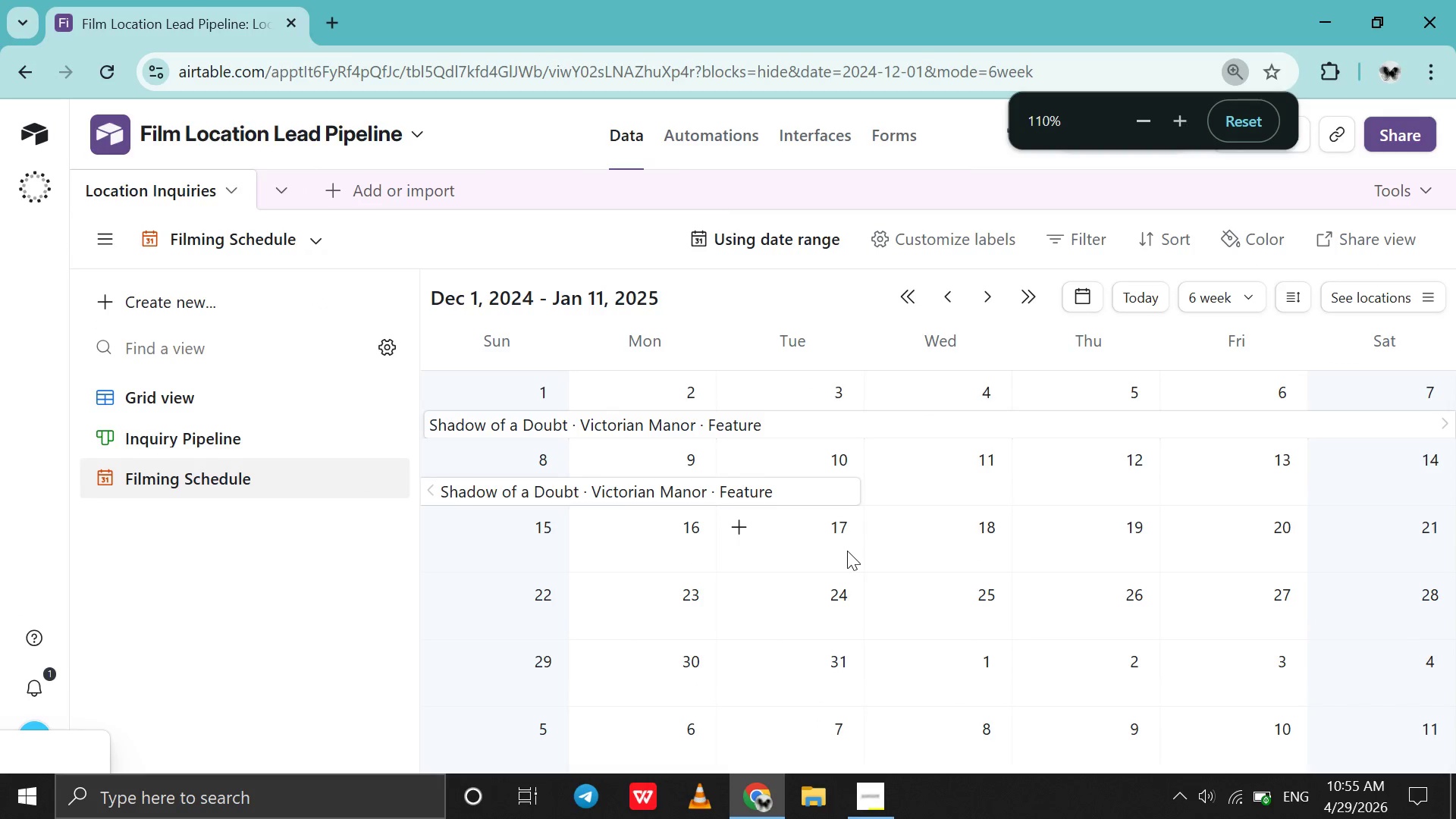 
hold_key(key=ControlLeft, duration=0.97)
 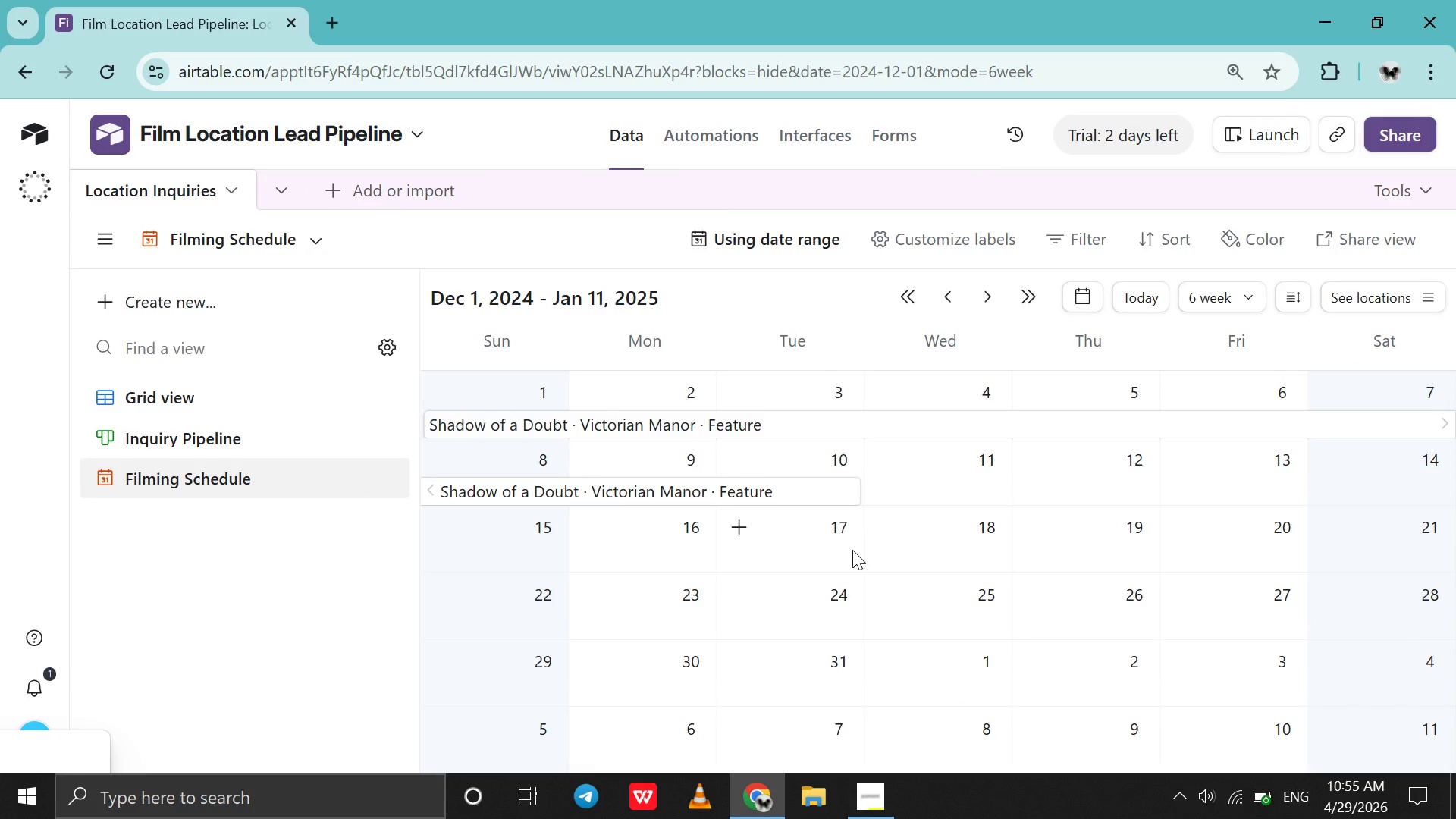 
hold_key(key=ControlLeft, duration=0.39)
 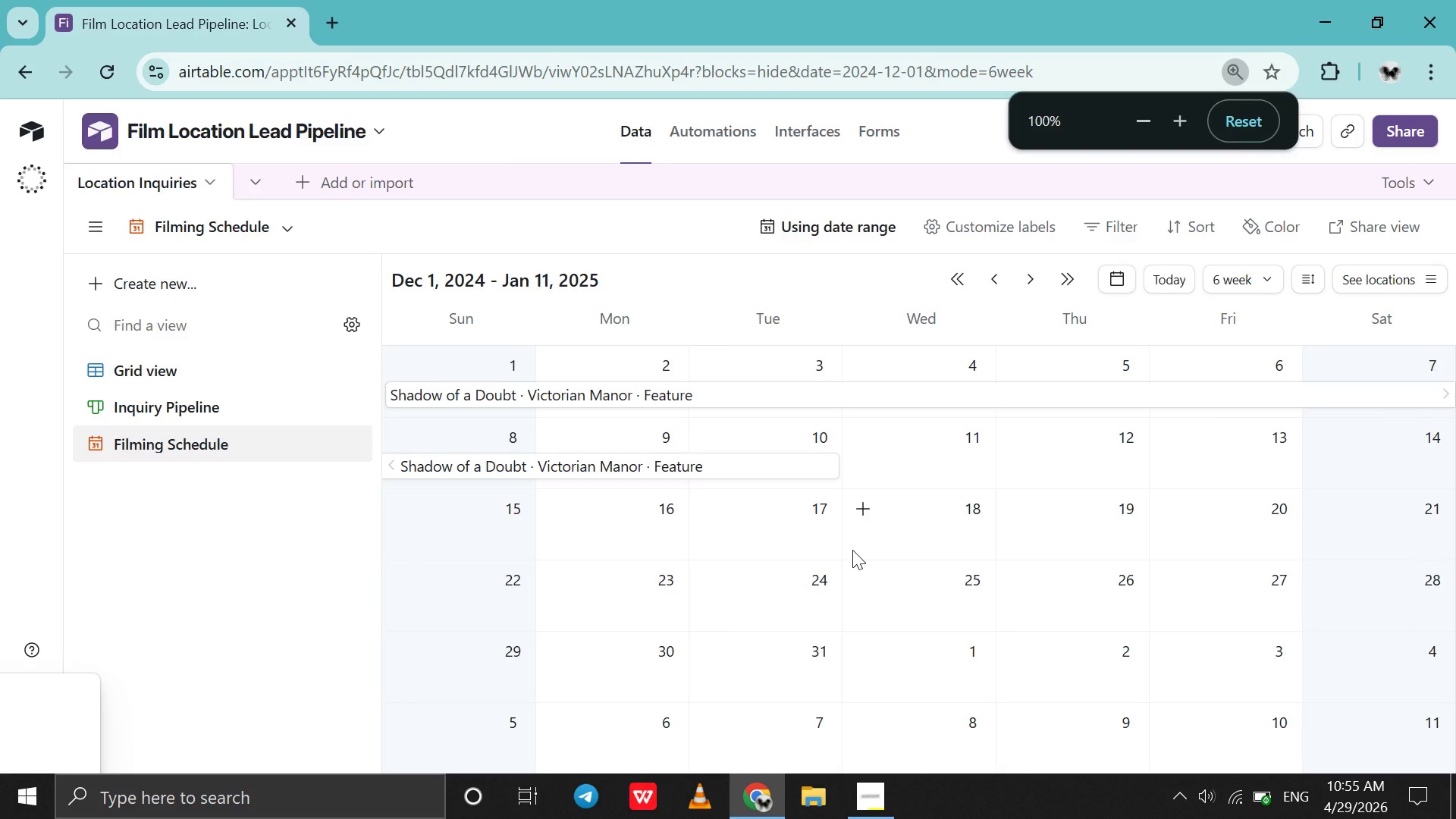 
scroll: coordinate [852, 550], scroll_direction: down, amount: 11.0
 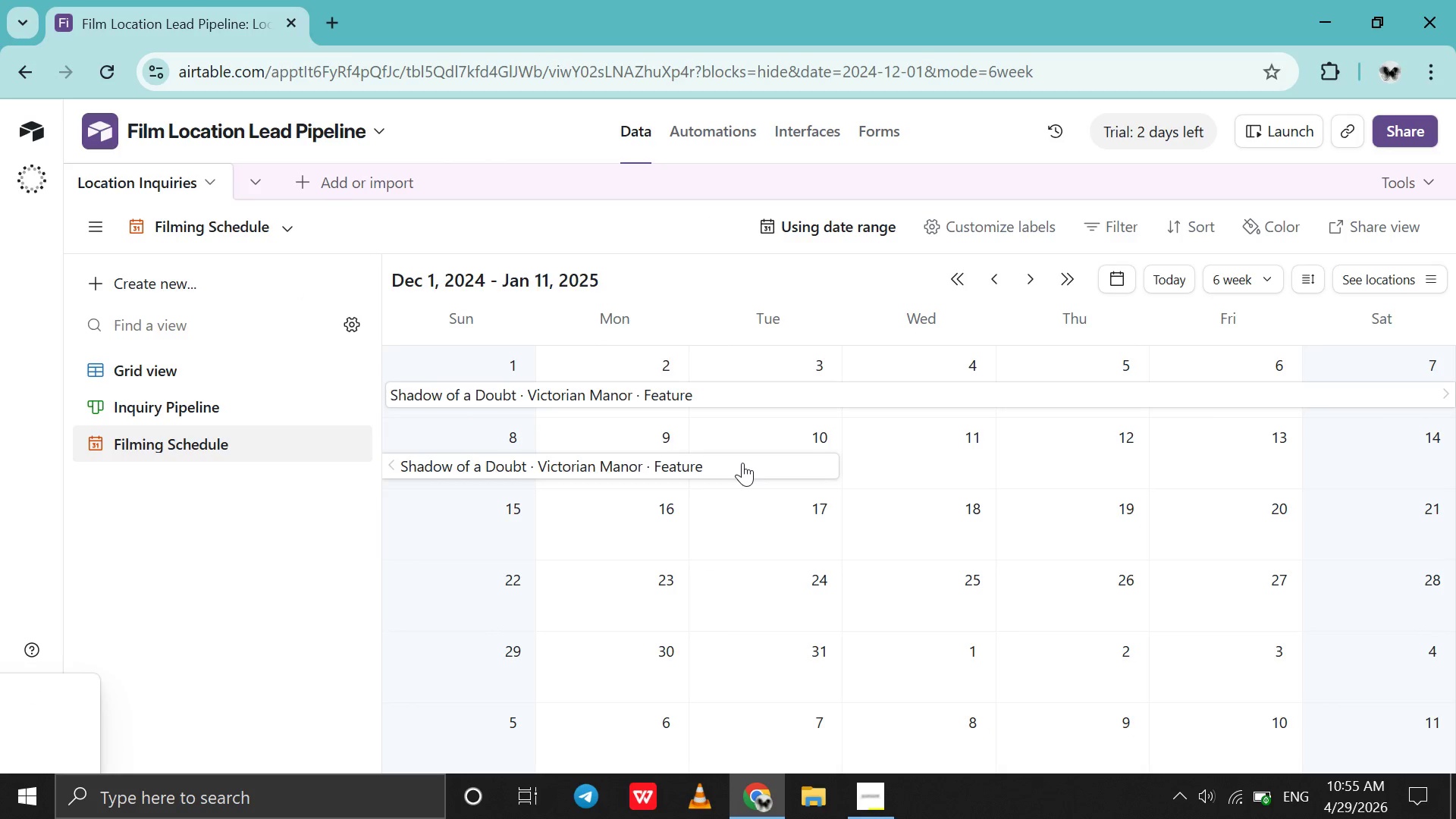 
left_click([742, 463])
 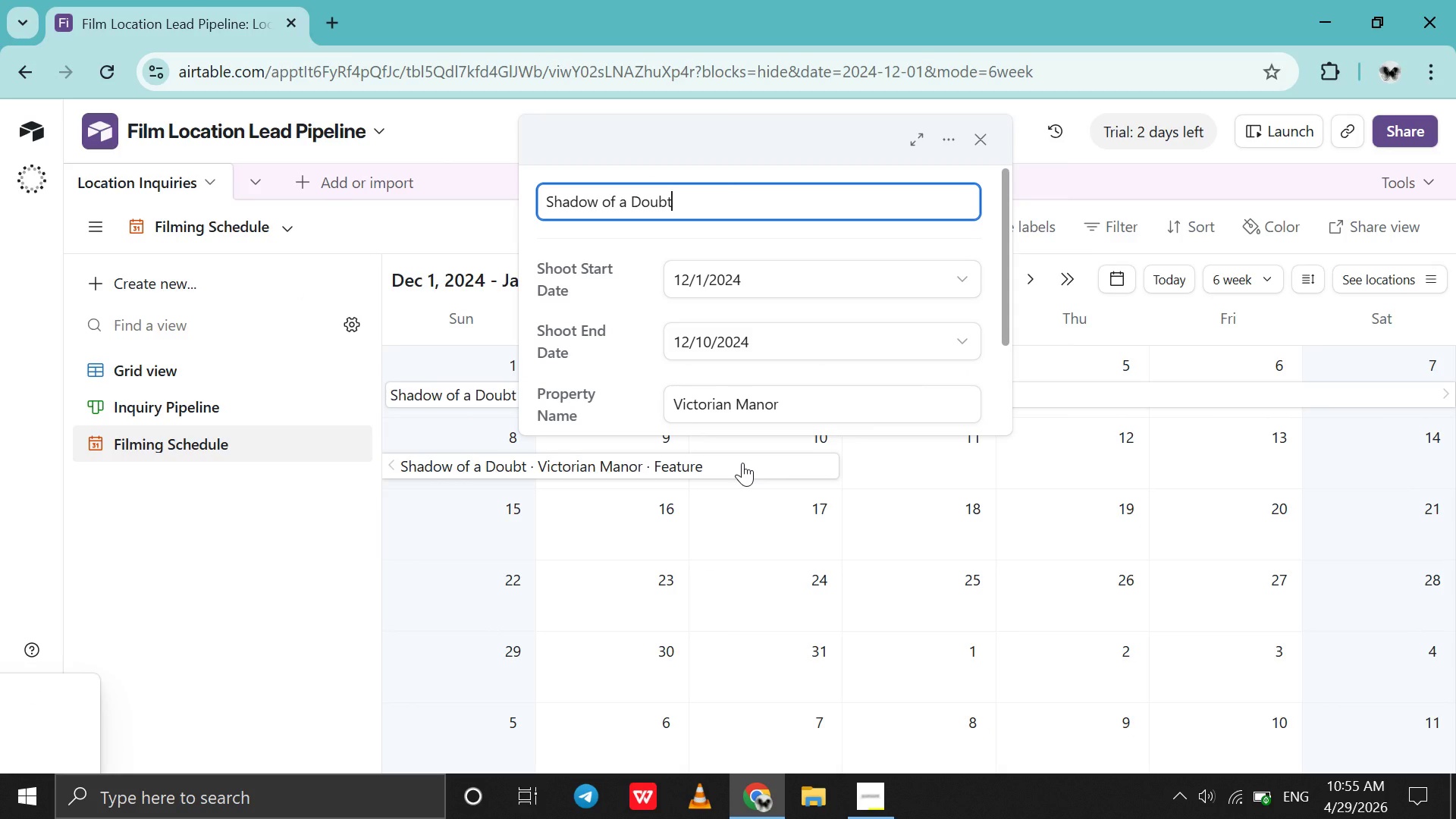 
left_click([742, 463])
 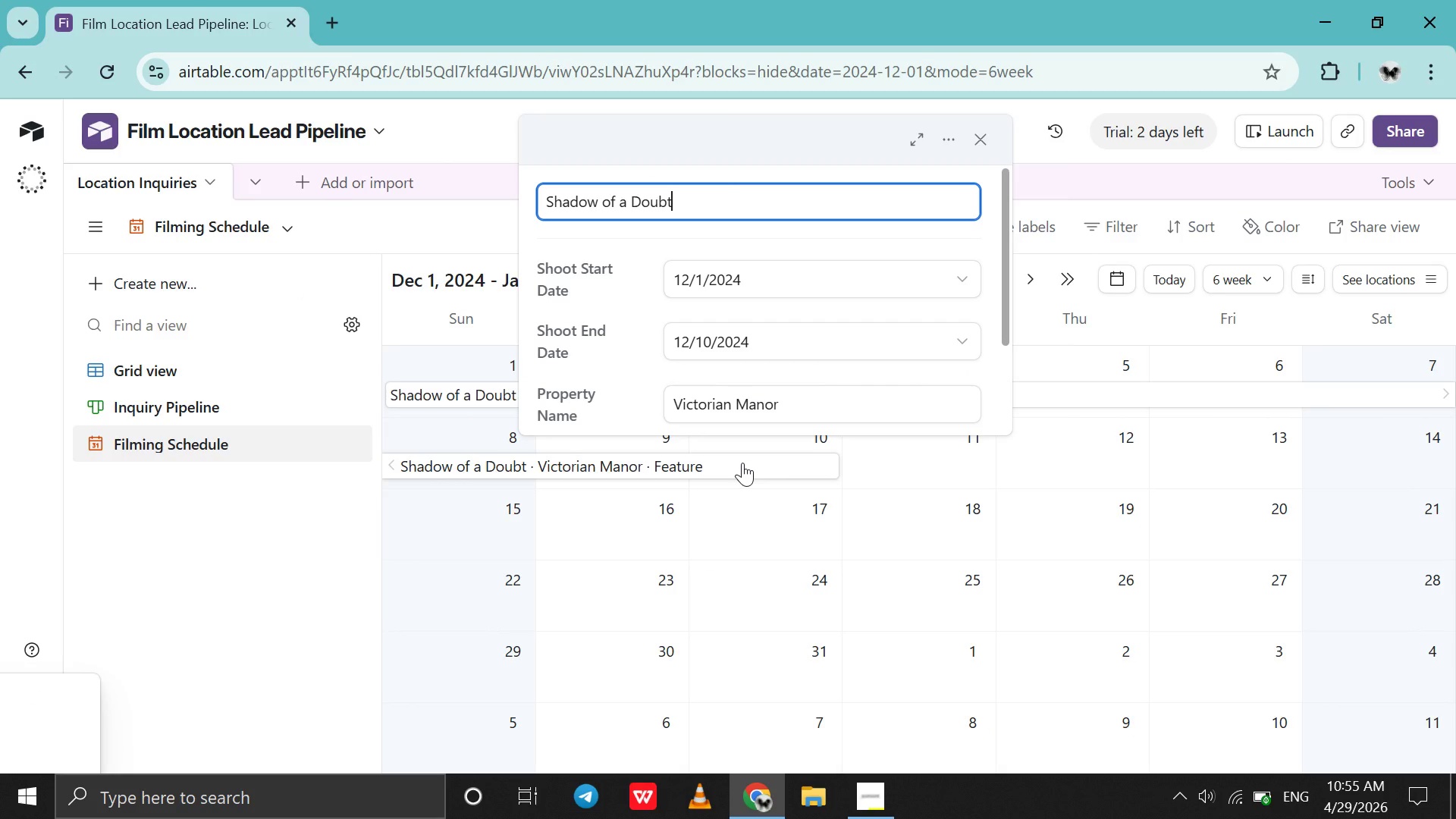 
left_click([742, 463])
 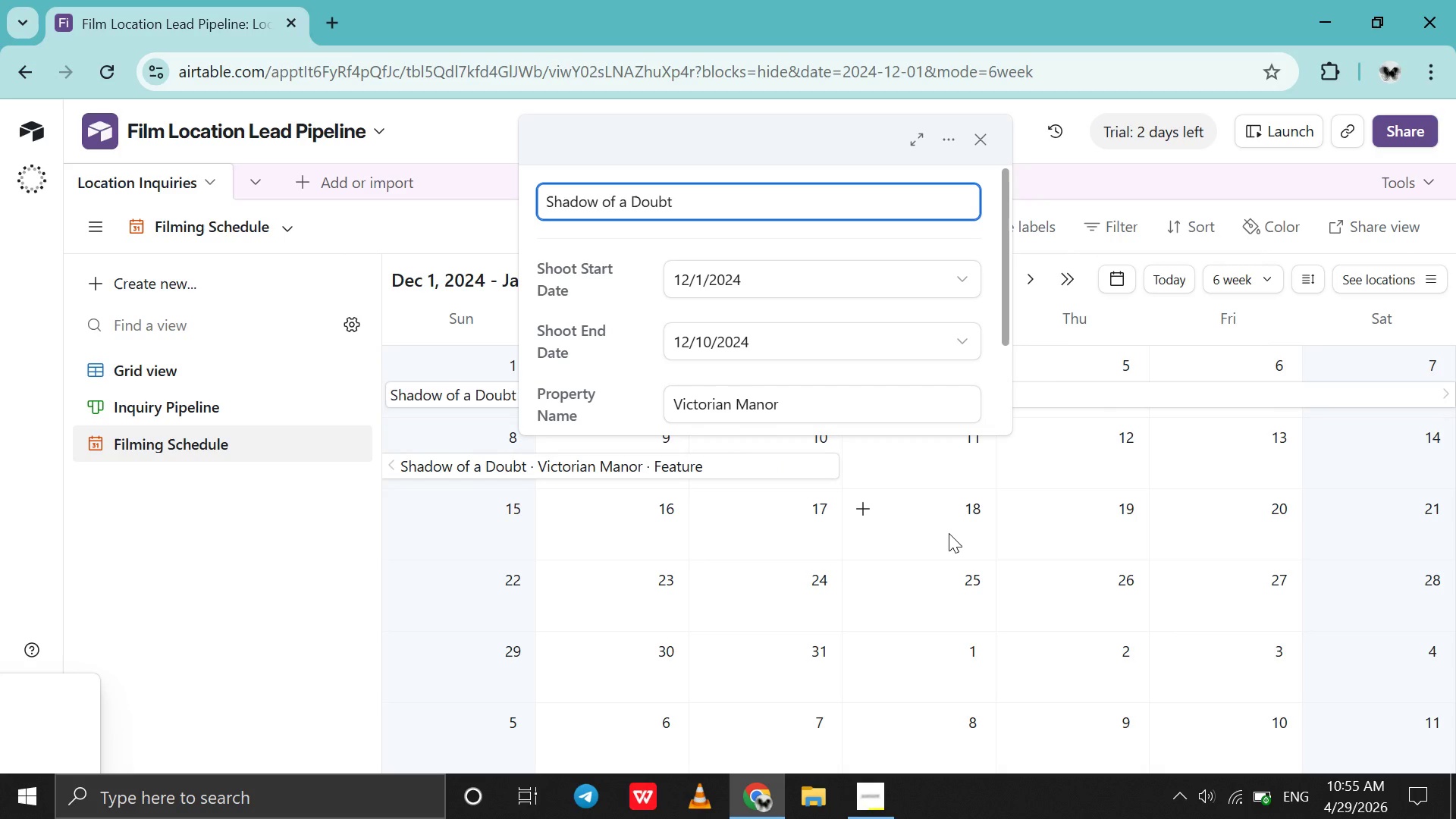 
left_click([949, 533])
 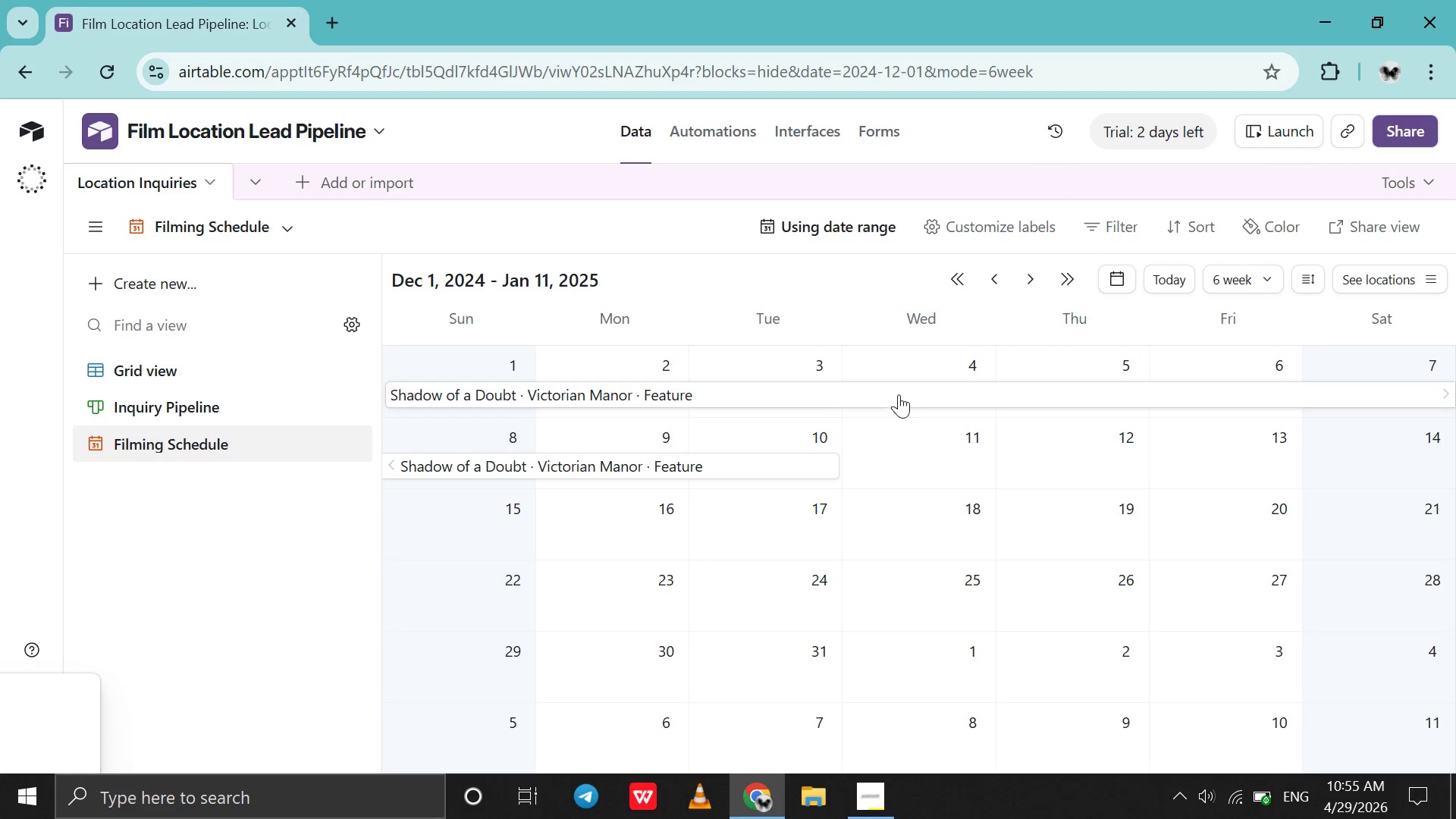 
left_click([899, 394])
 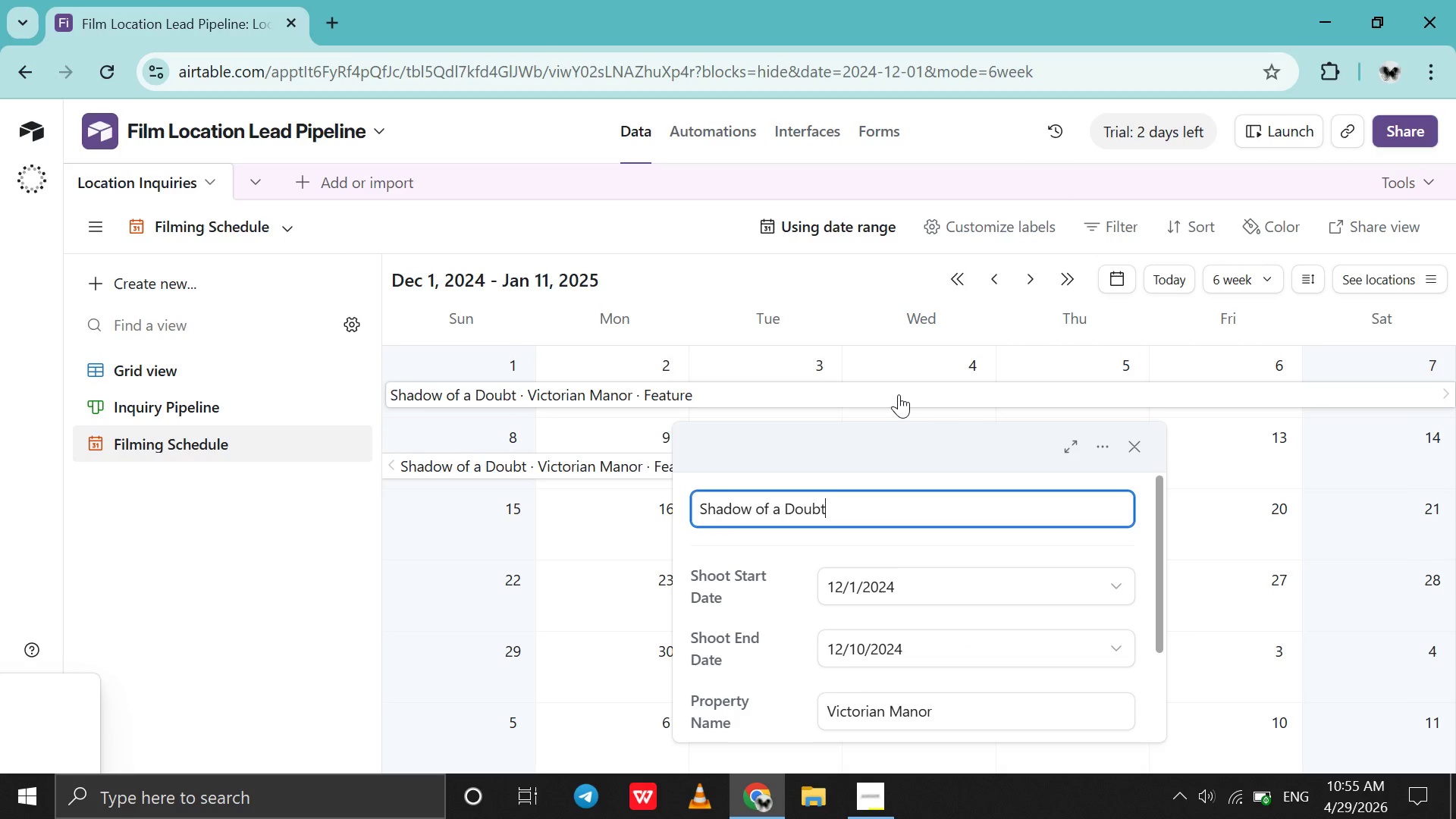 
left_click([887, 395])
 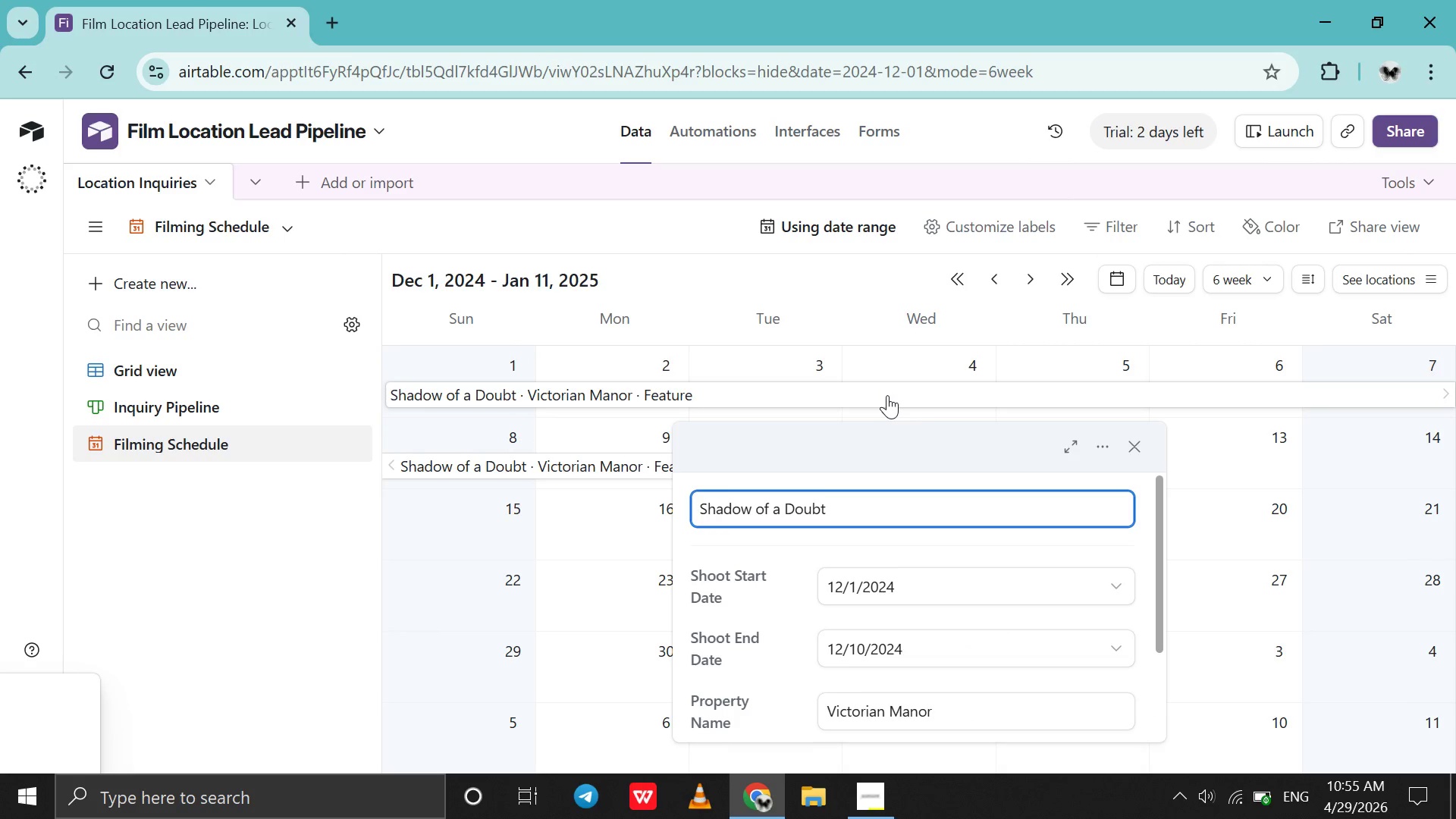 
left_click([887, 395])
 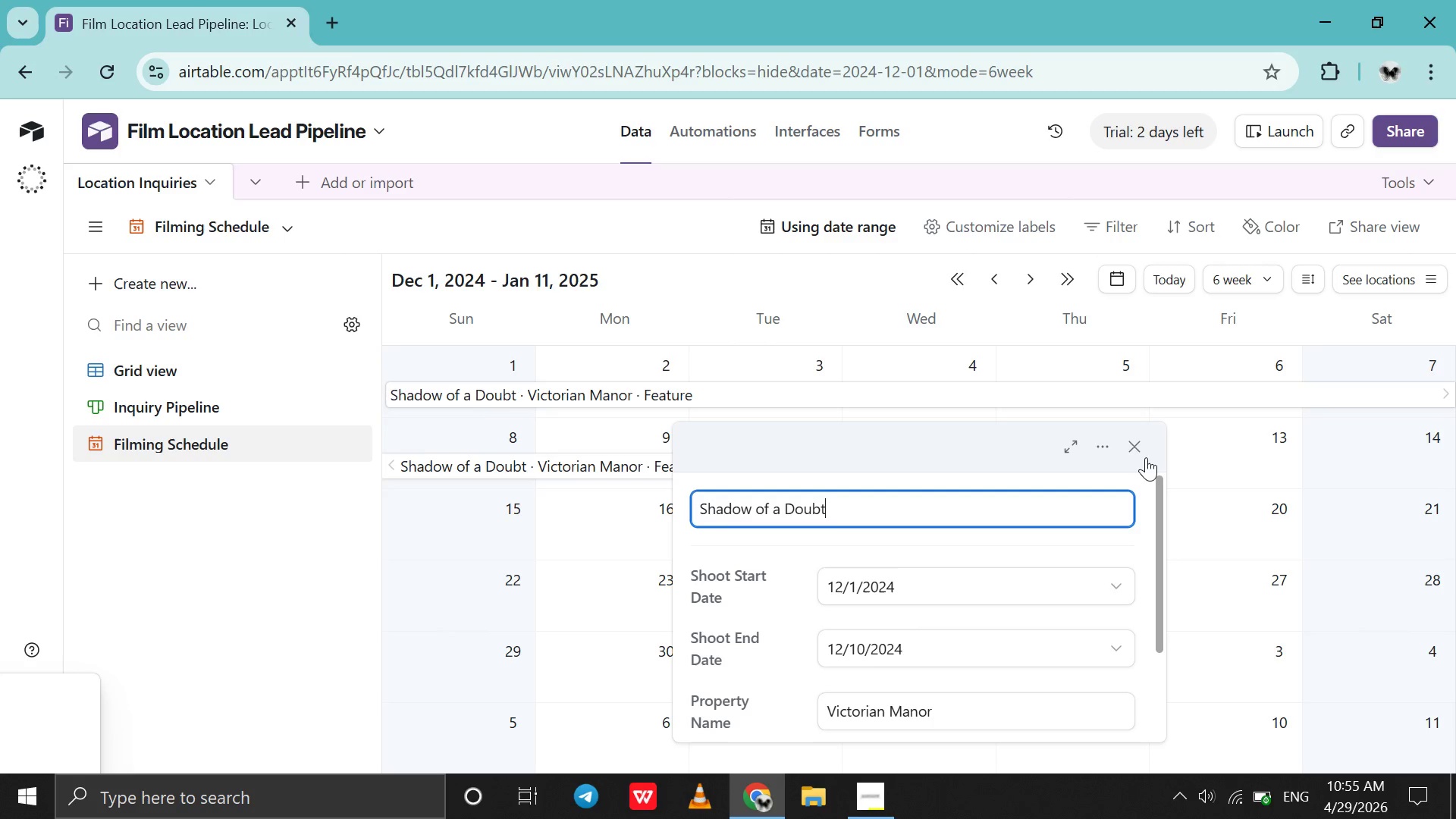 
left_click([1136, 456])
 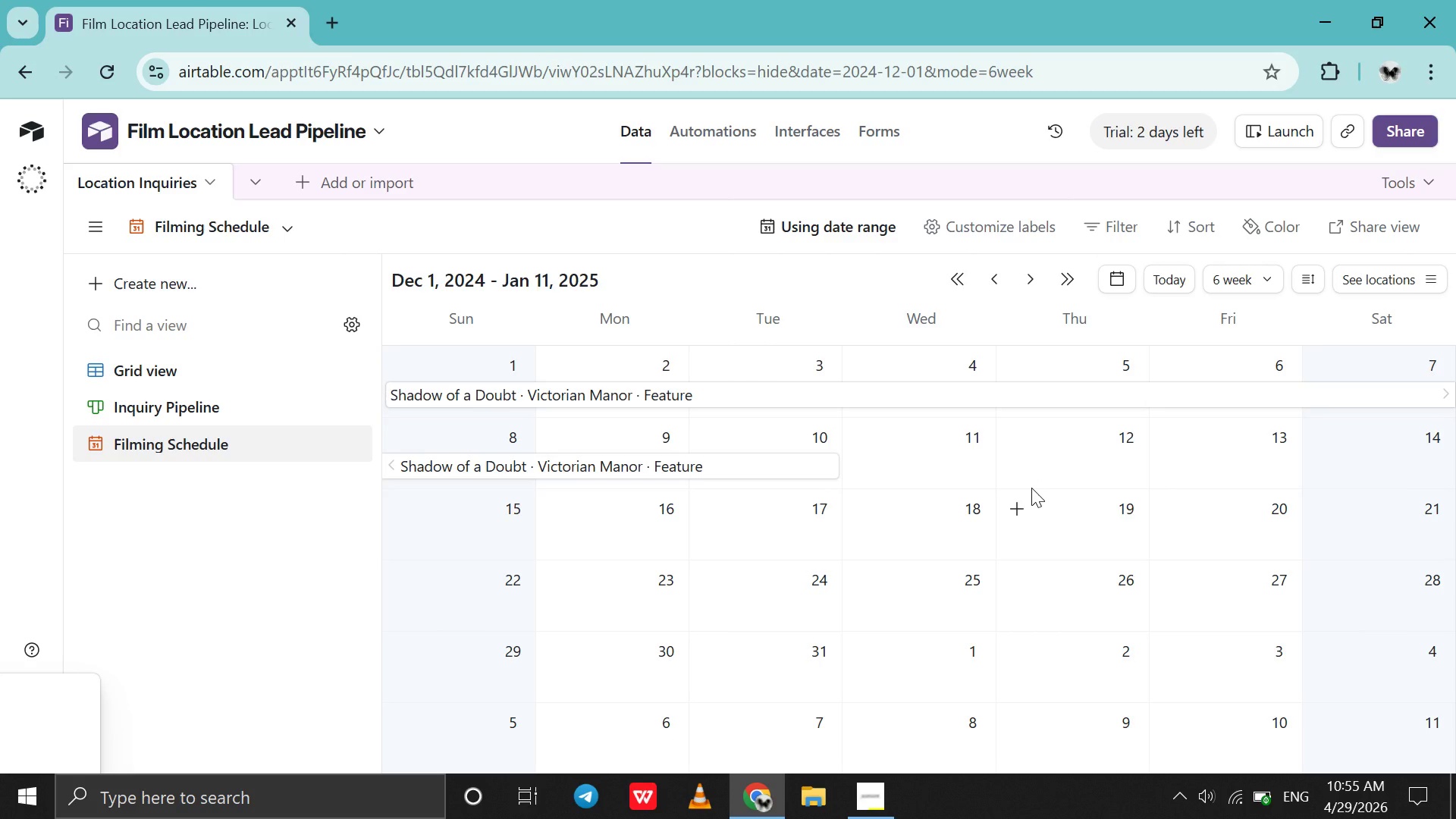 
scroll: coordinate [1031, 488], scroll_direction: down, amount: 2.0
 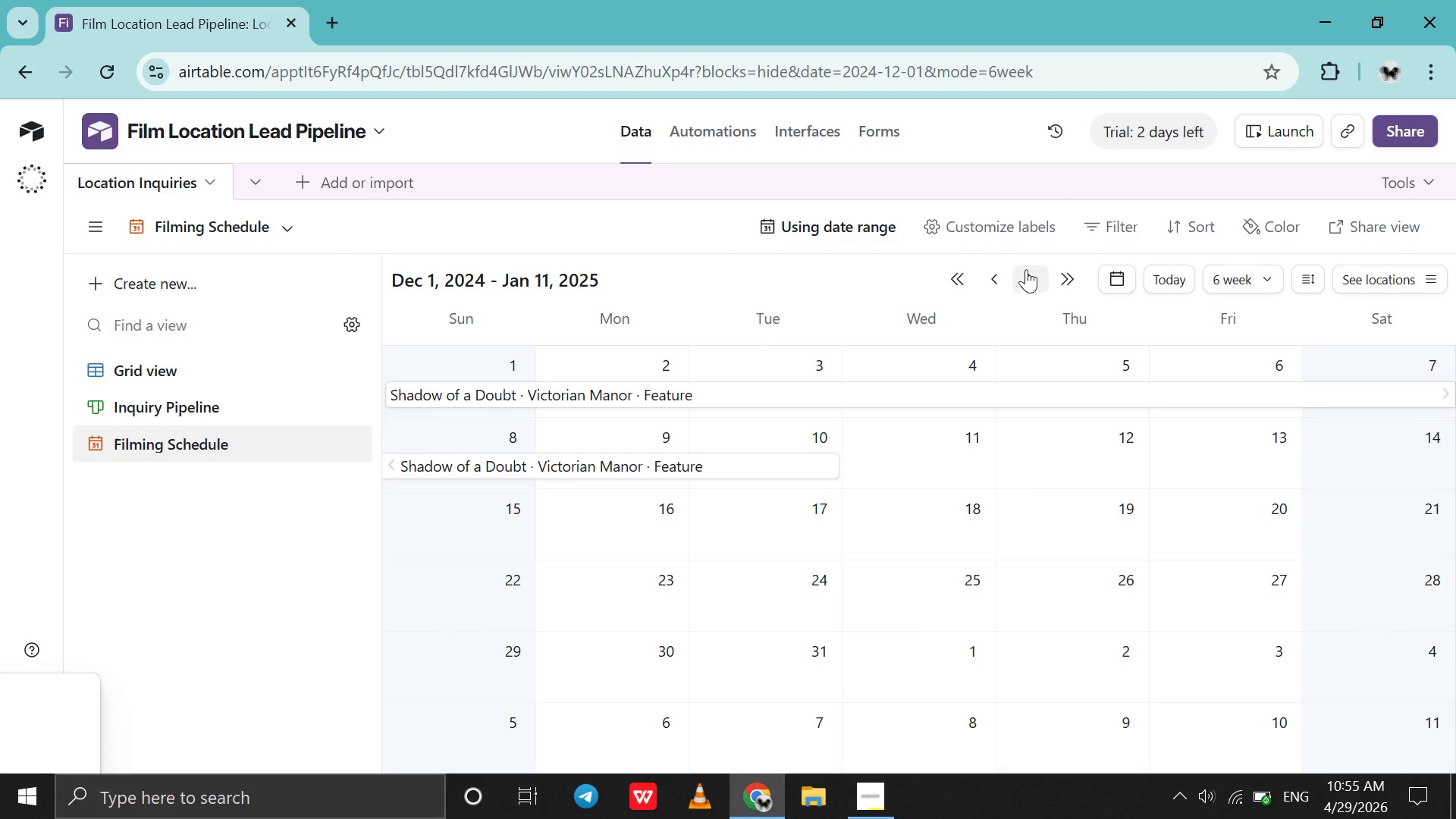 
left_click([1025, 270])
 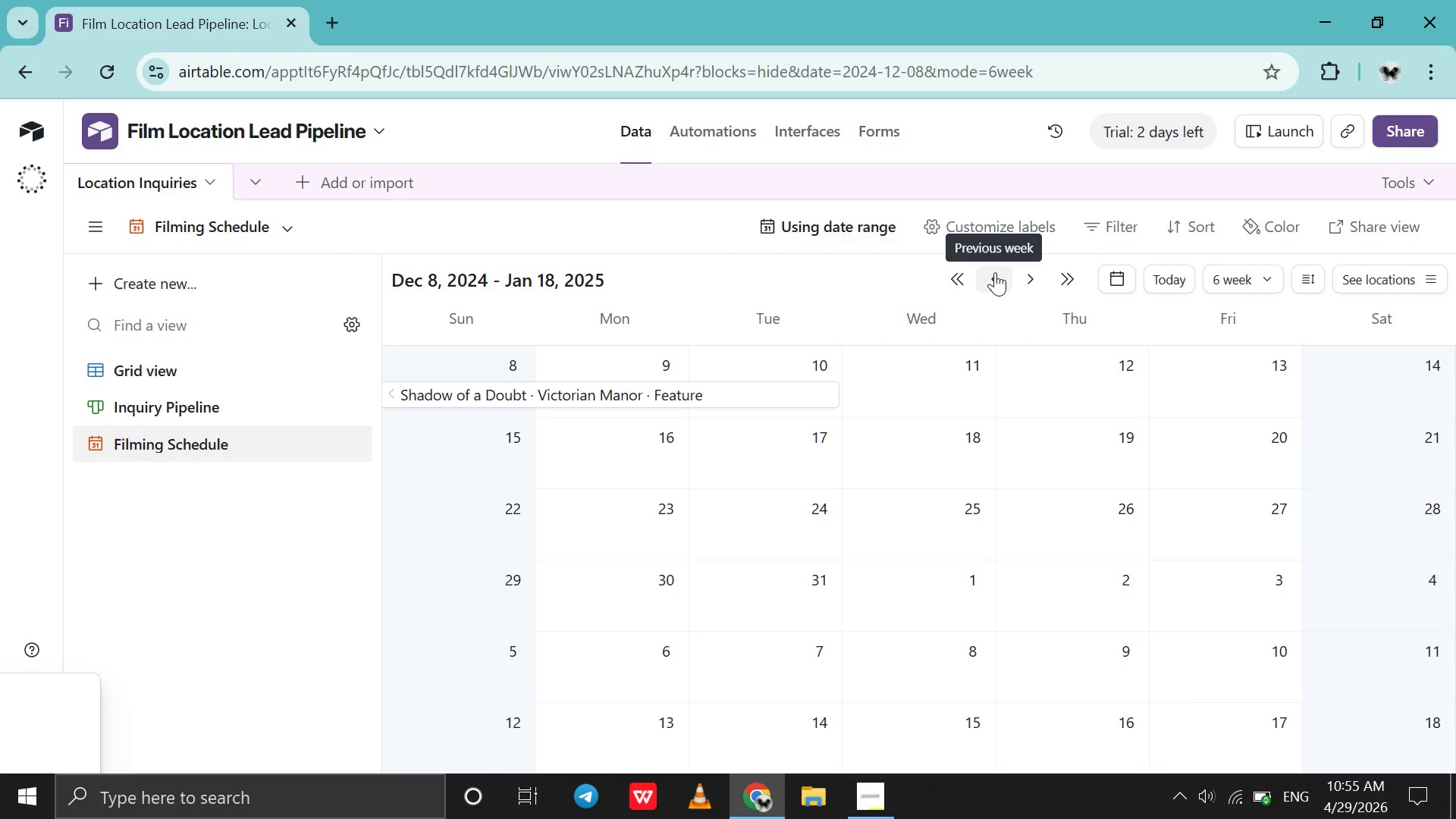 
left_click([995, 272])
 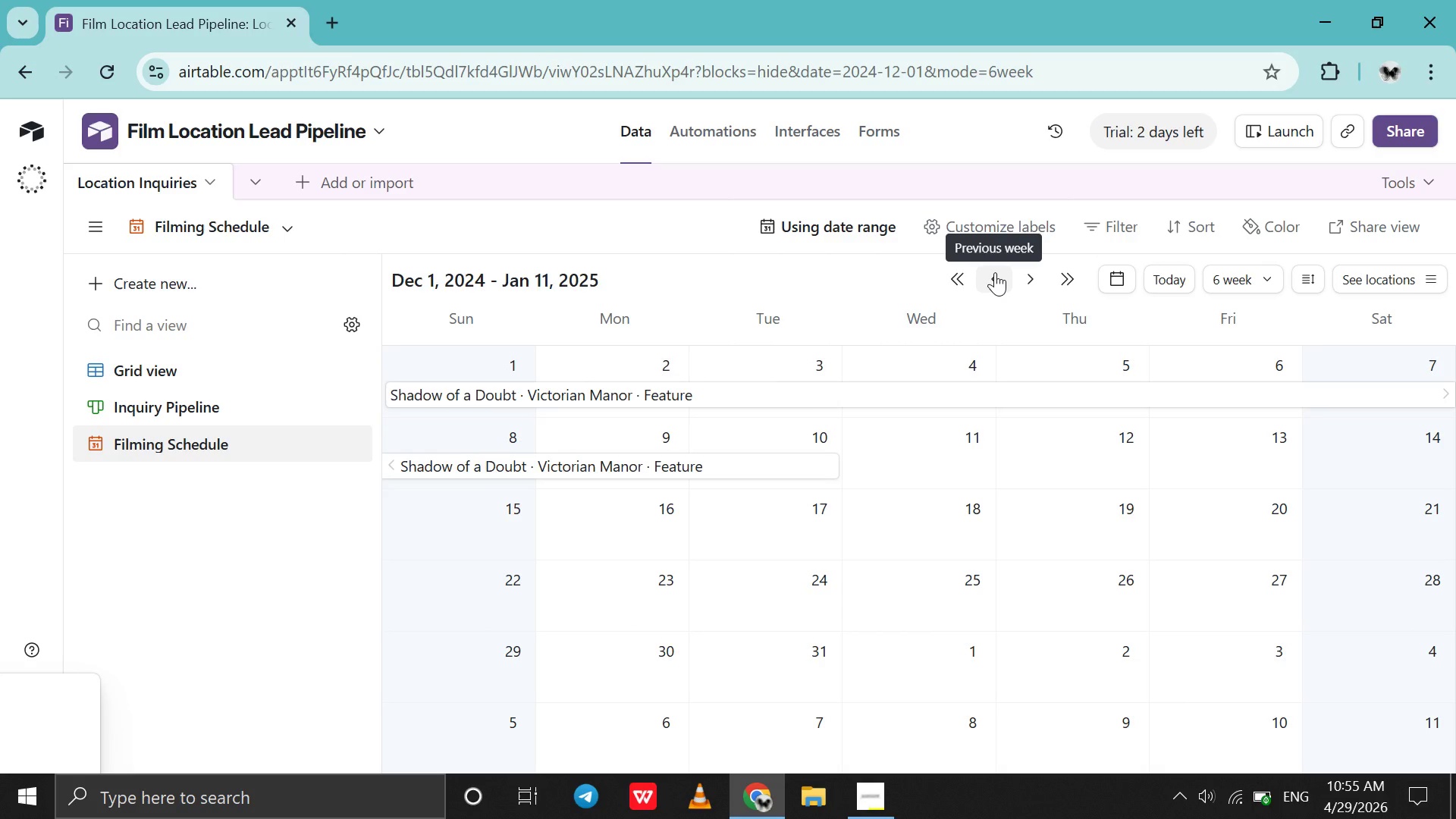 
left_click([995, 272])
 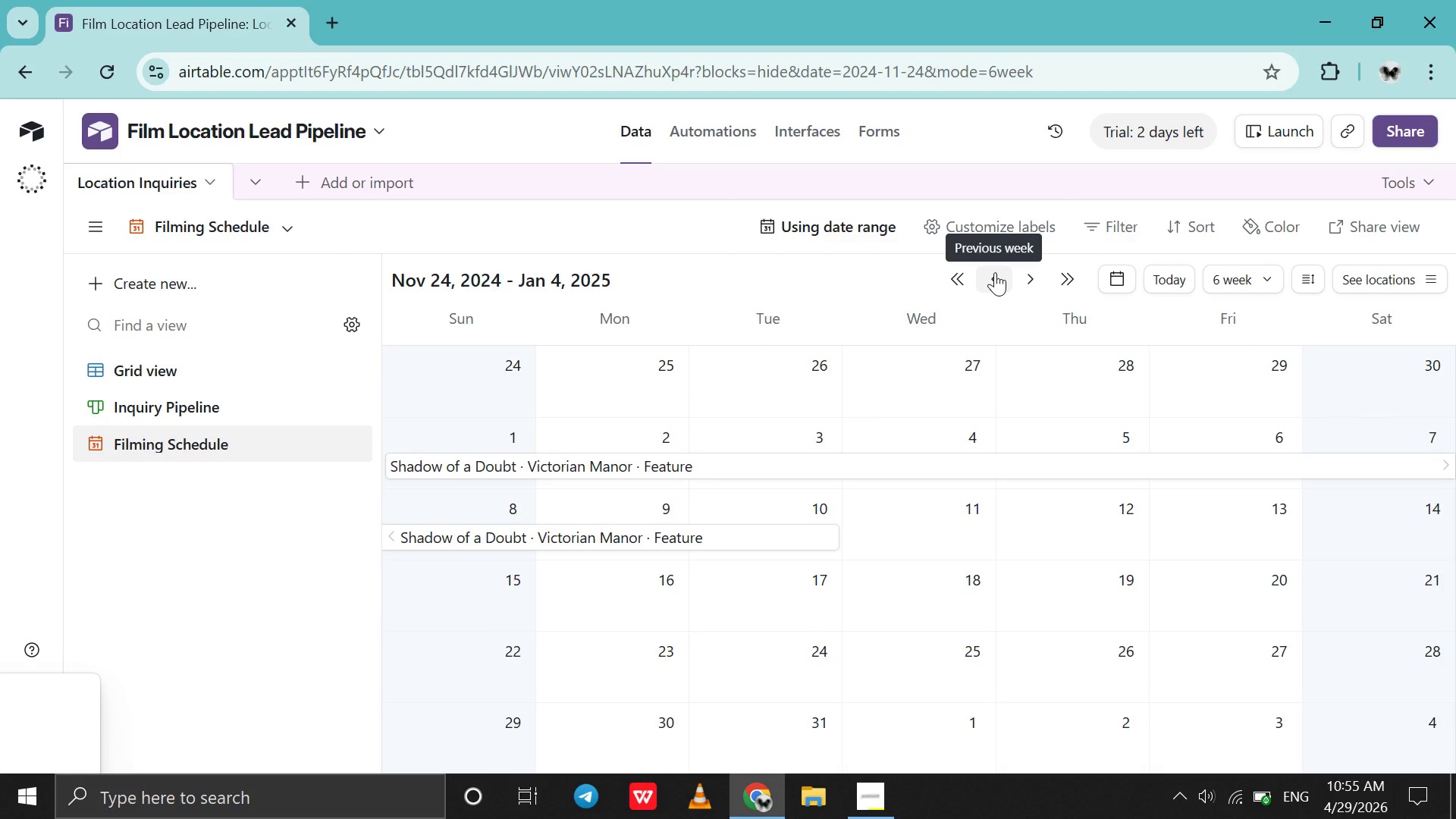 
left_click([995, 272])
 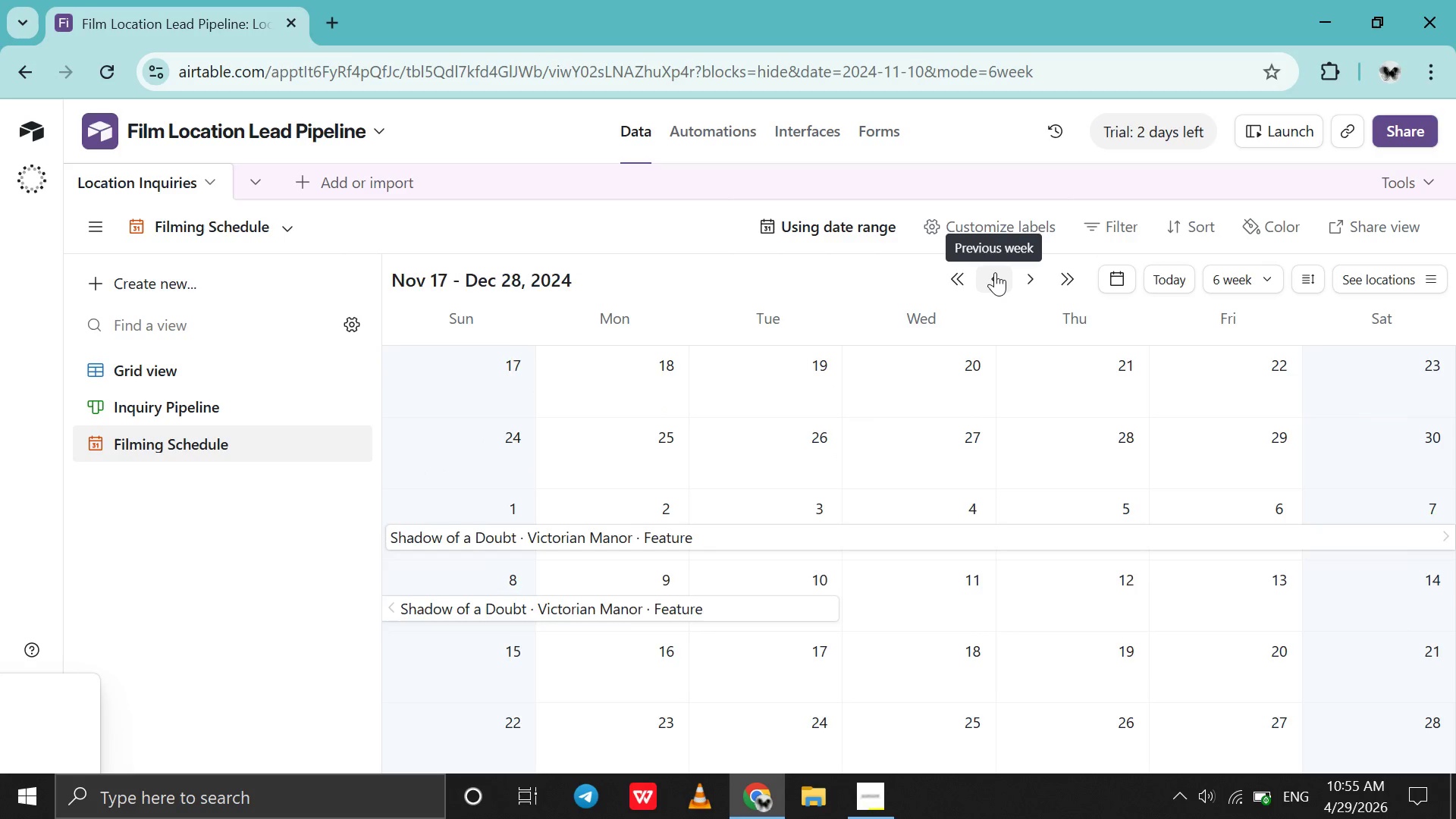 
double_click([995, 272])
 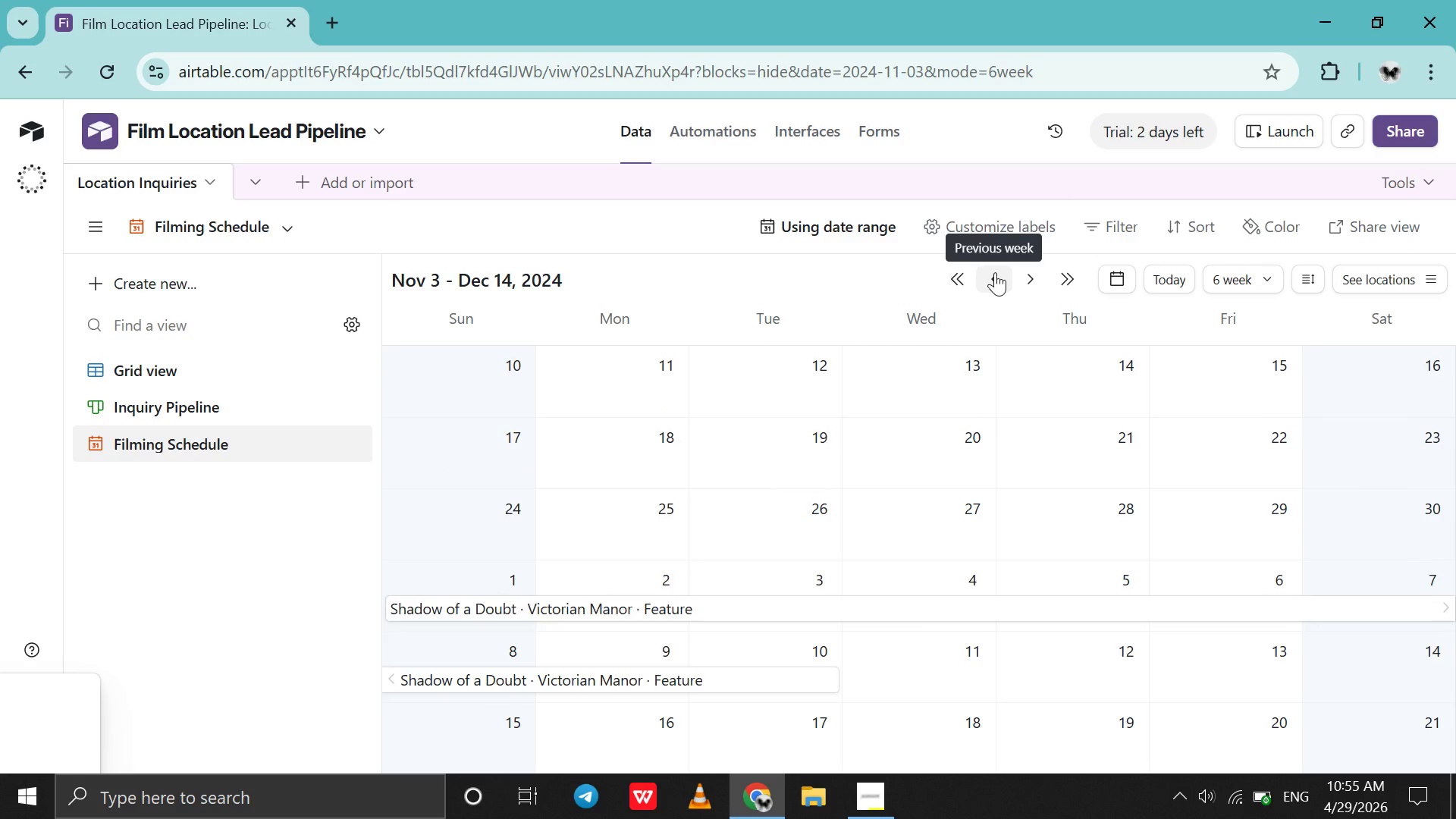 
triple_click([995, 272])
 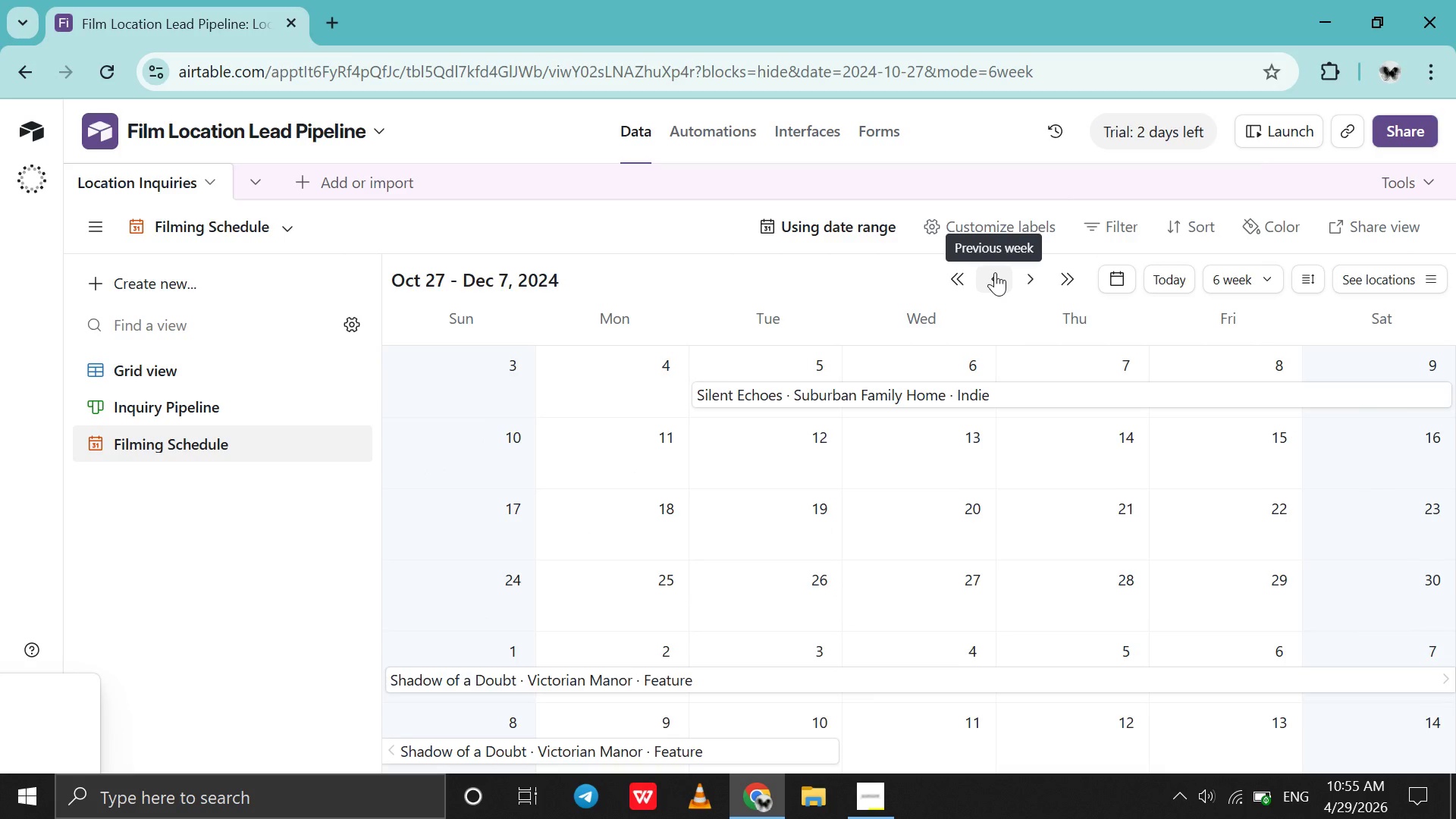 
triple_click([995, 272])
 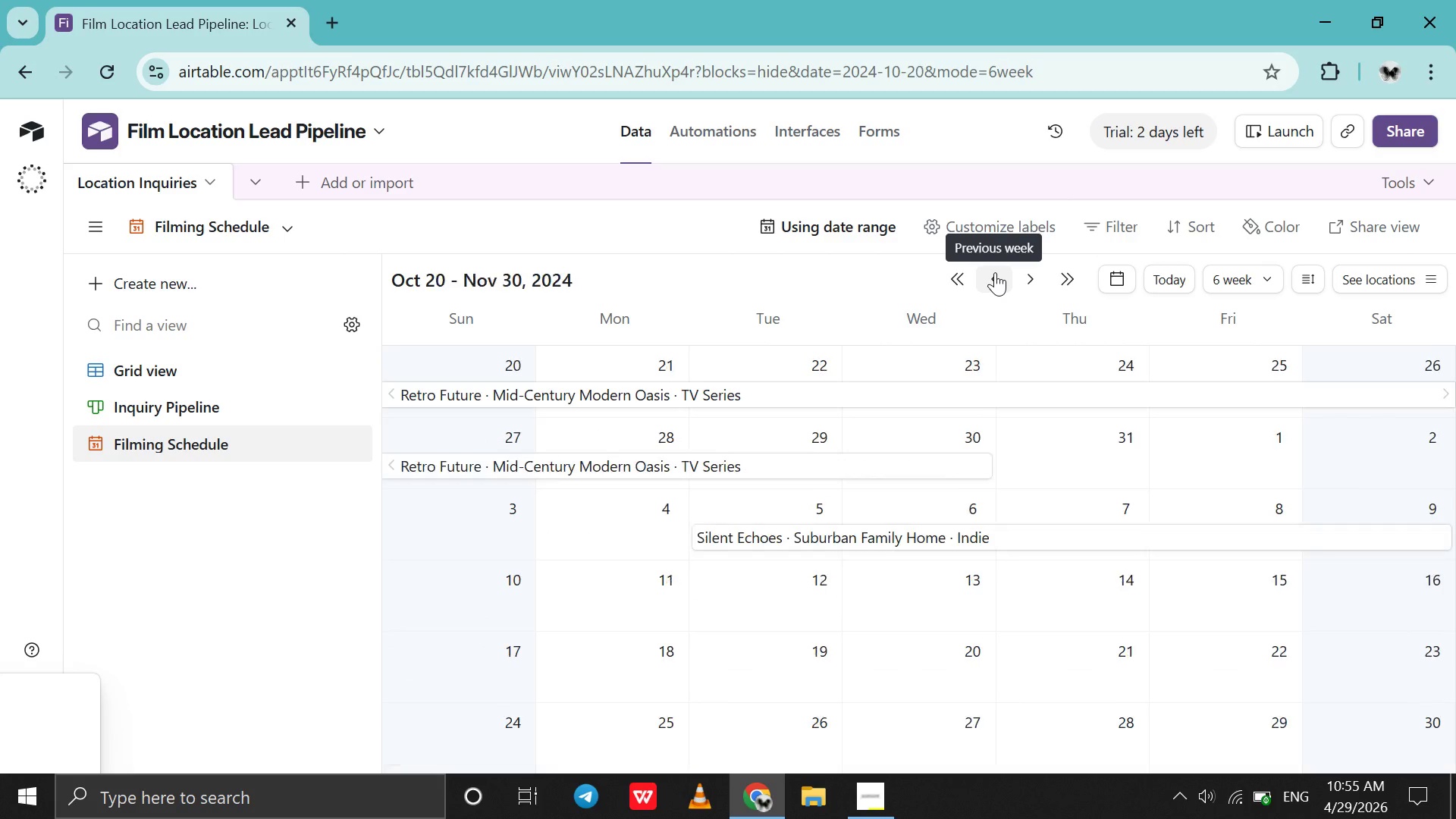 
triple_click([995, 272])
 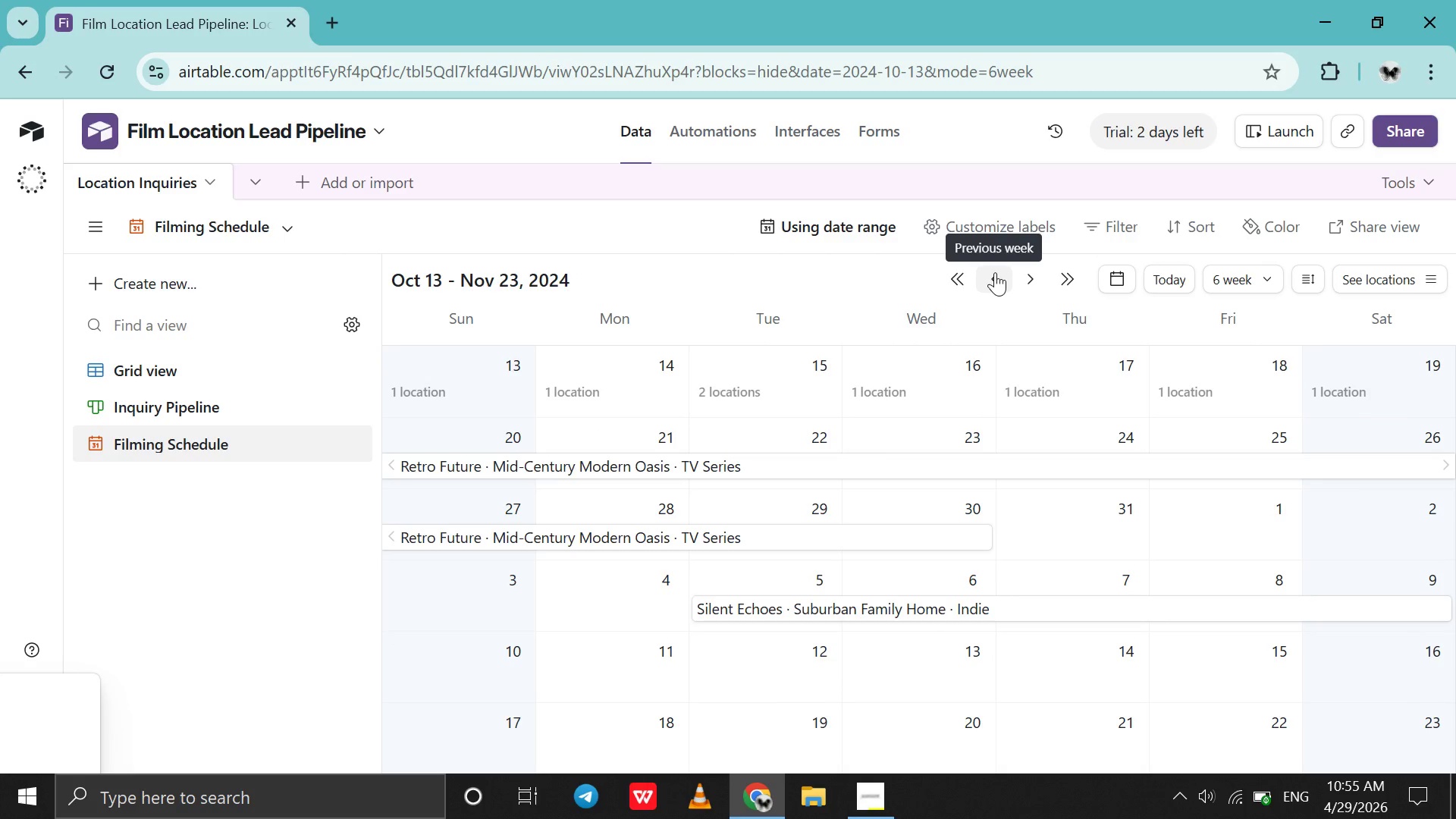 
mouse_move([1044, 284])
 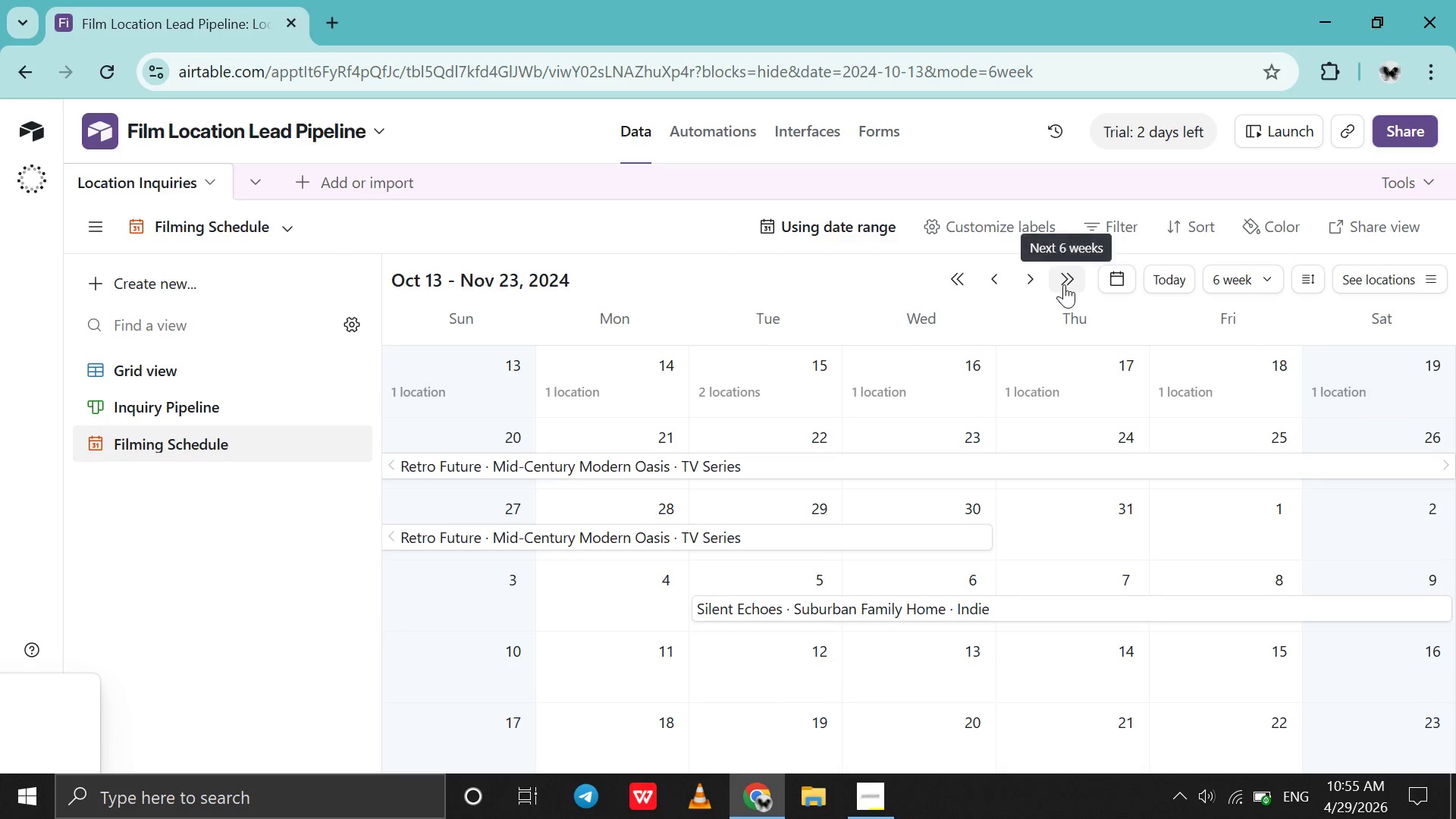 
left_click([1064, 284])
 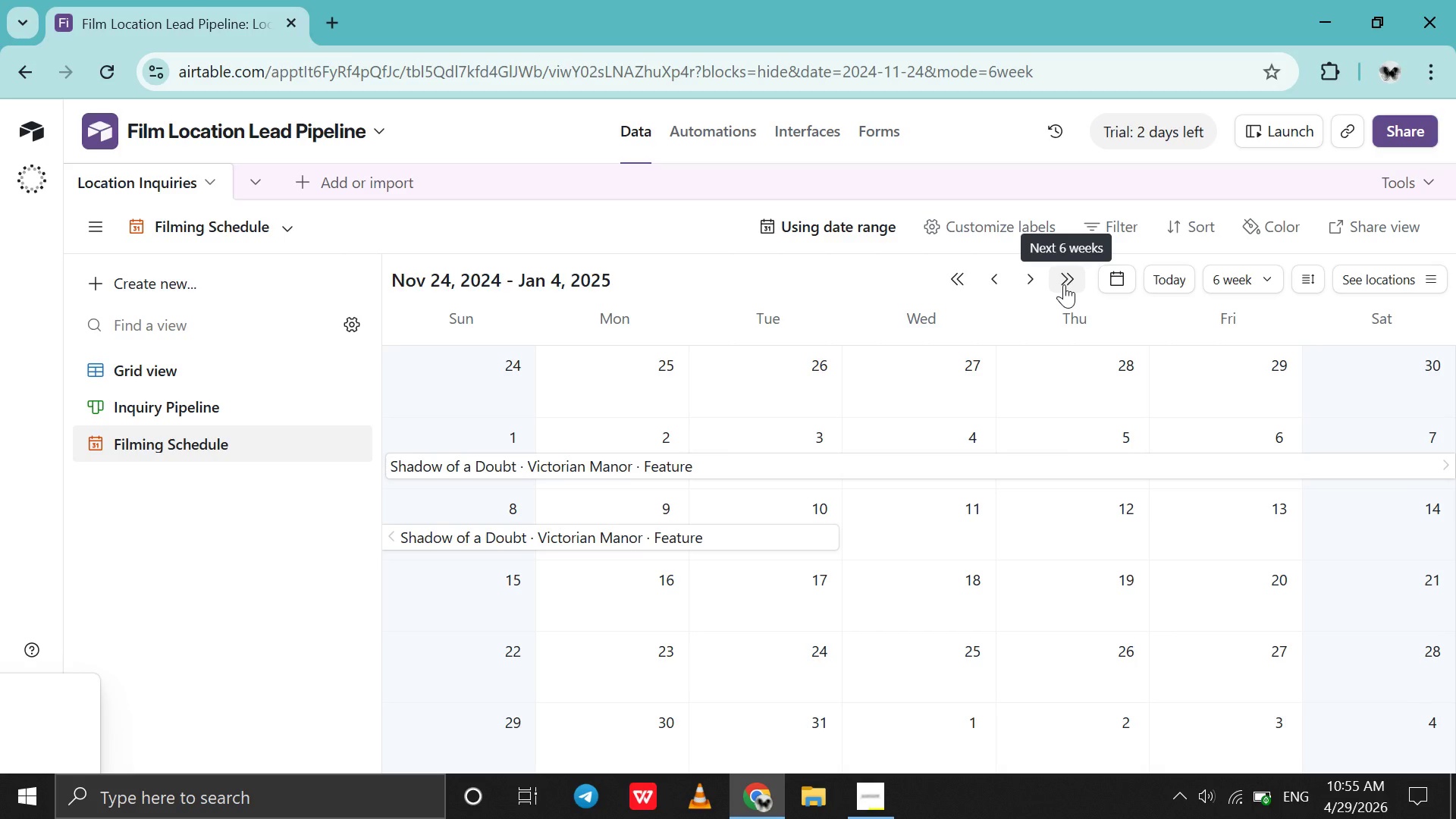 
left_click([1034, 278])
 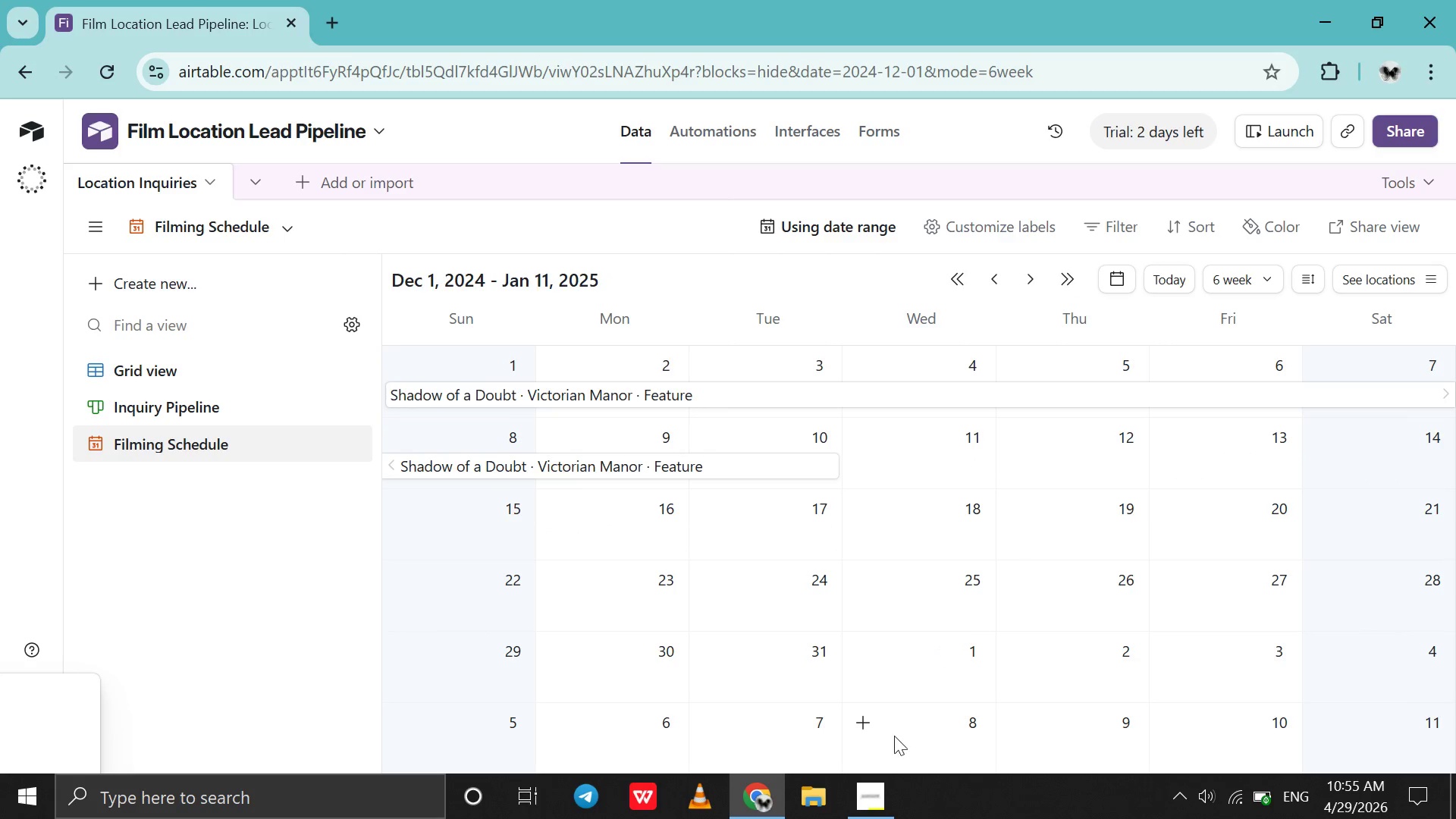 
left_click([867, 796])